 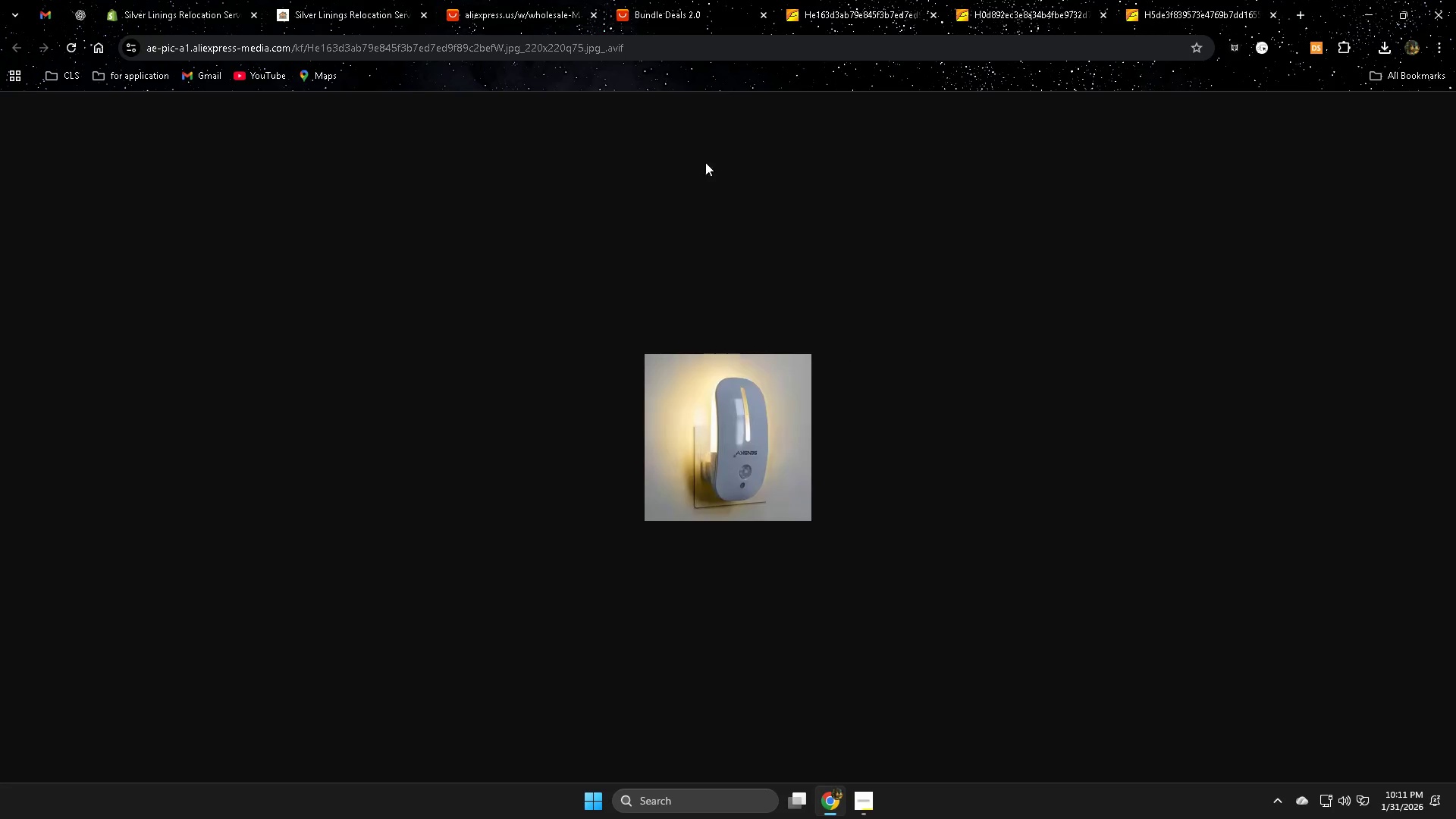 
scroll: coordinate [406, 522], scroll_direction: down, amount: 7.0
 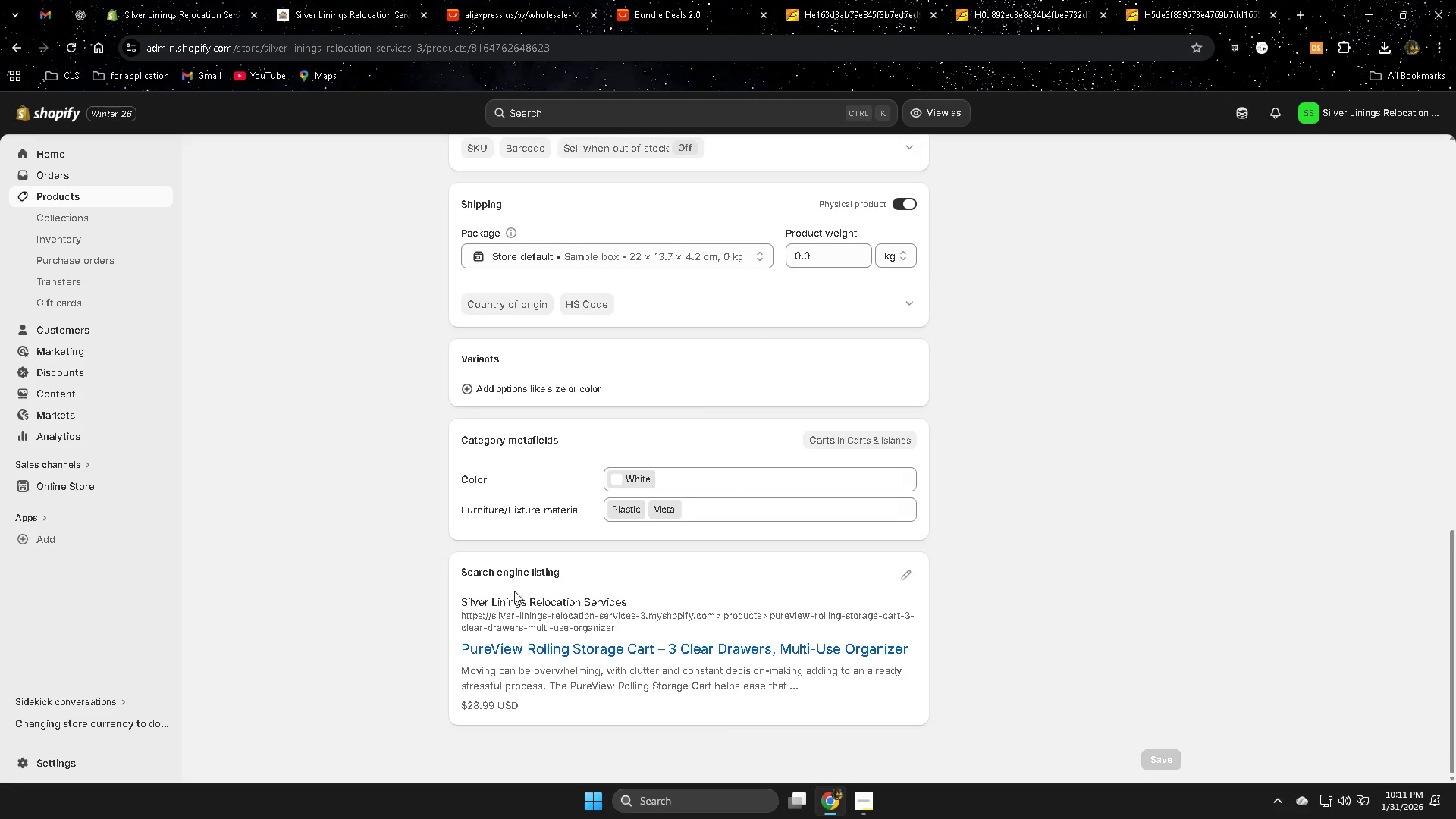 
left_click([910, 302])
 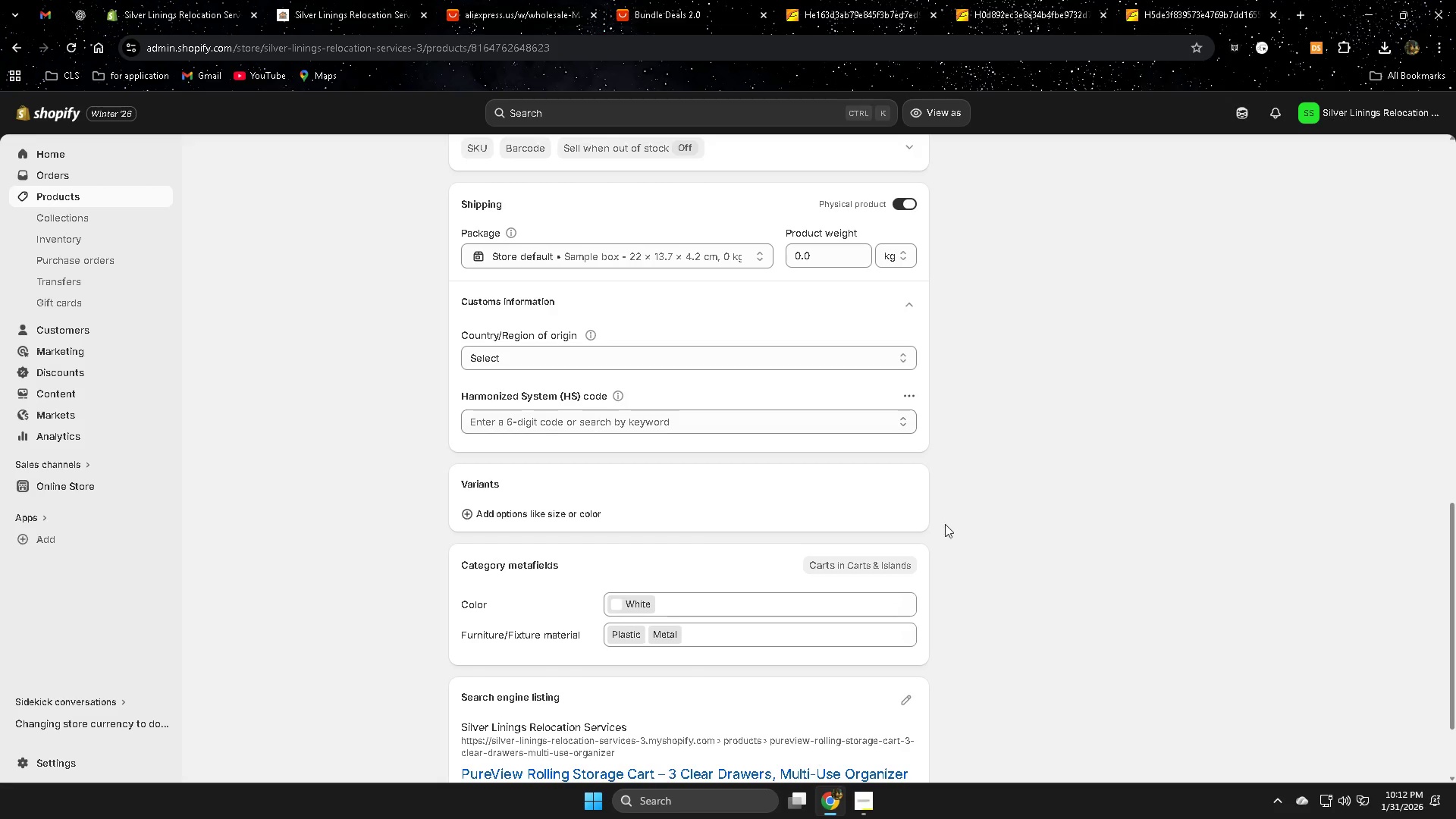 
wait(5.67)
 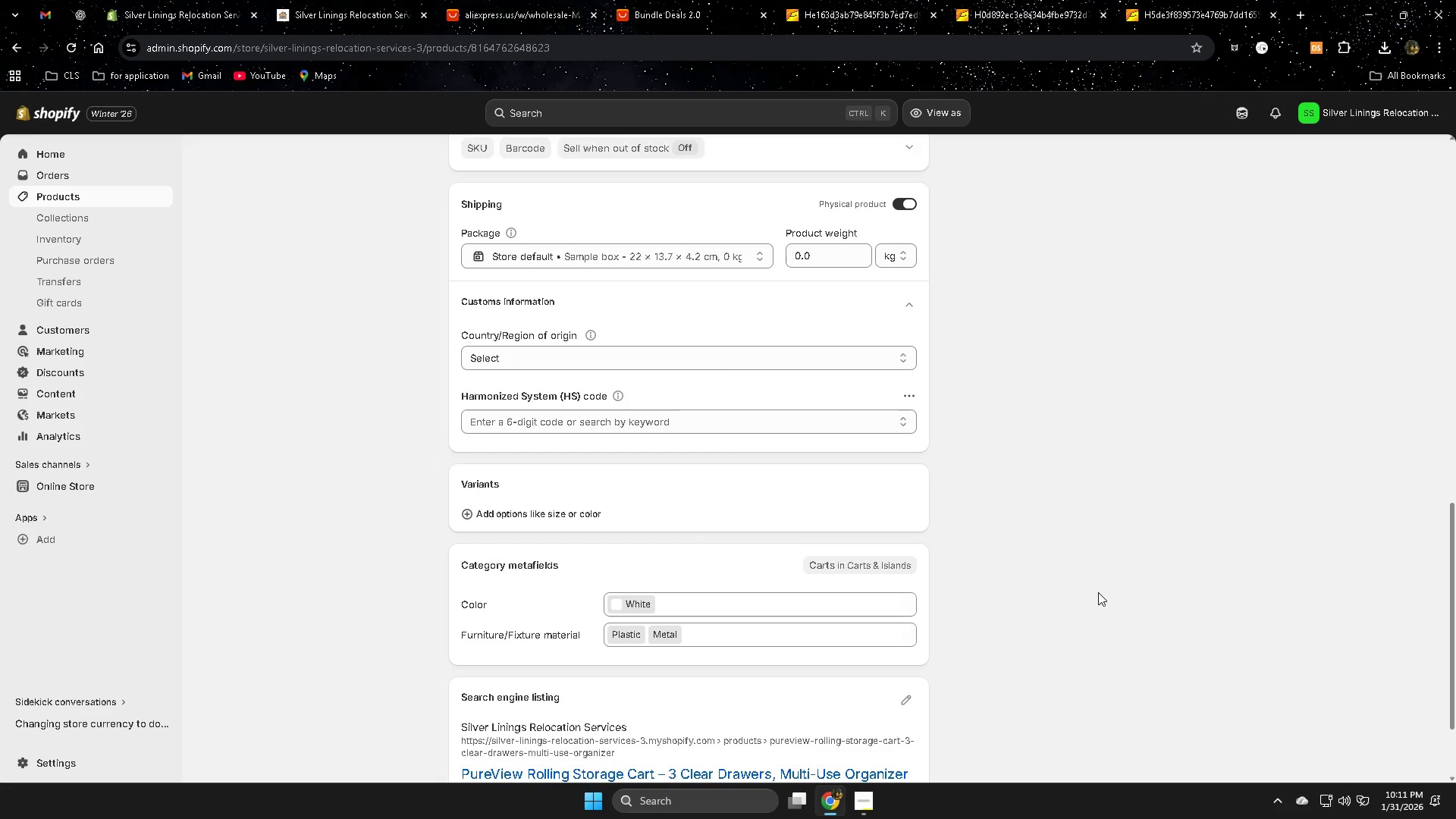 
scroll: coordinate [1063, 583], scroll_direction: down, amount: 2.0
 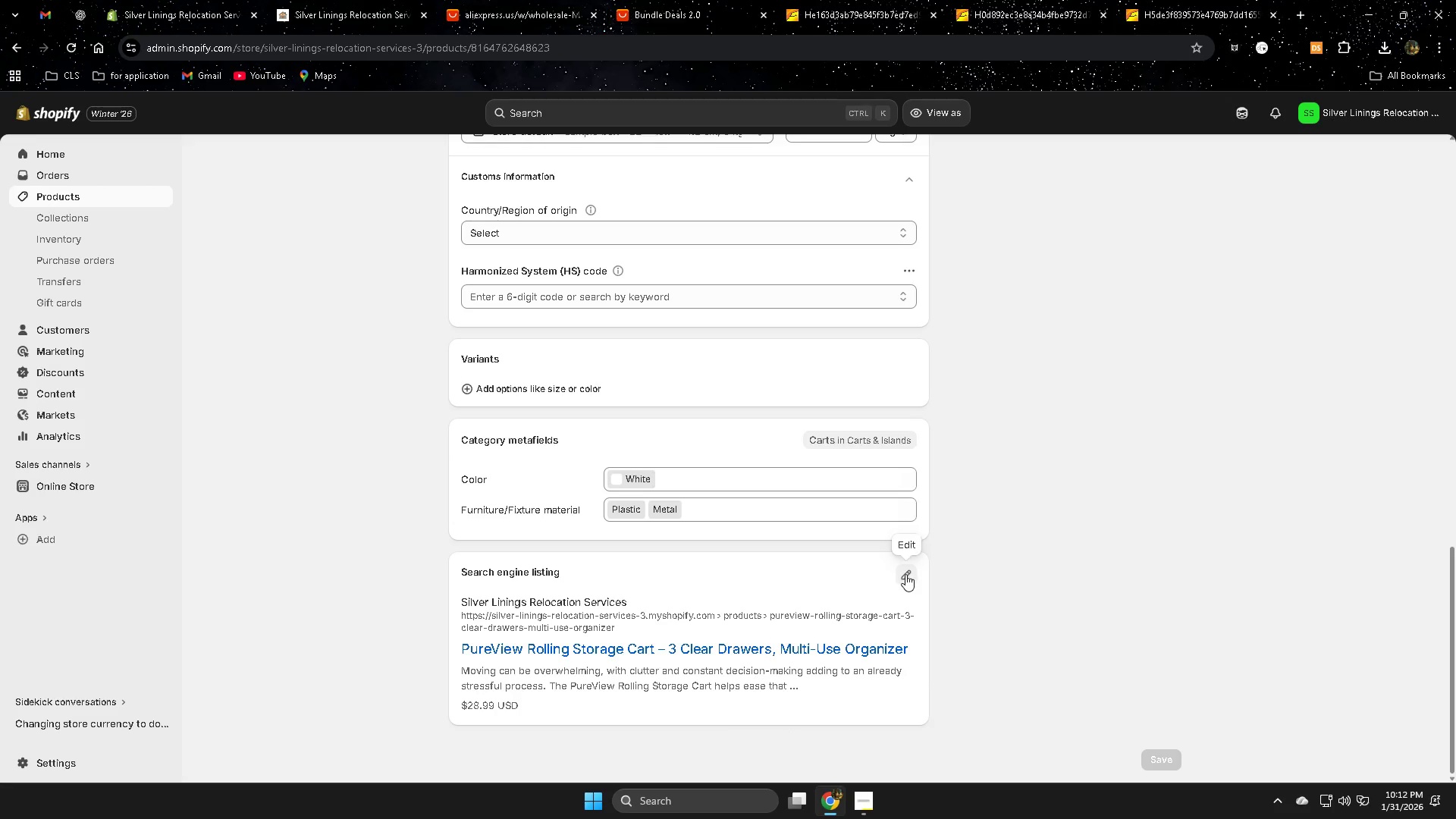 
wait(8.68)
 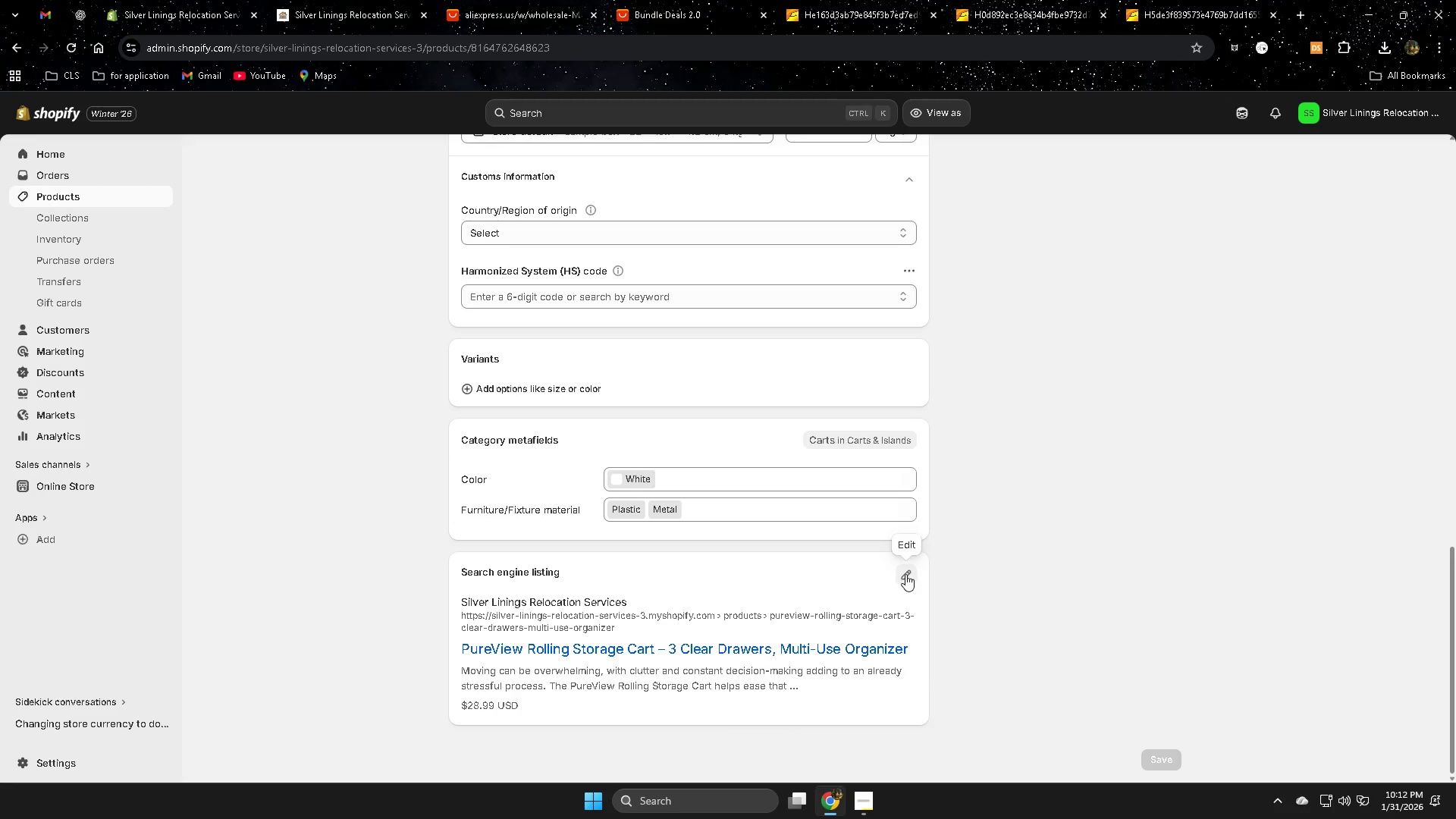 
left_click([906, 572])
 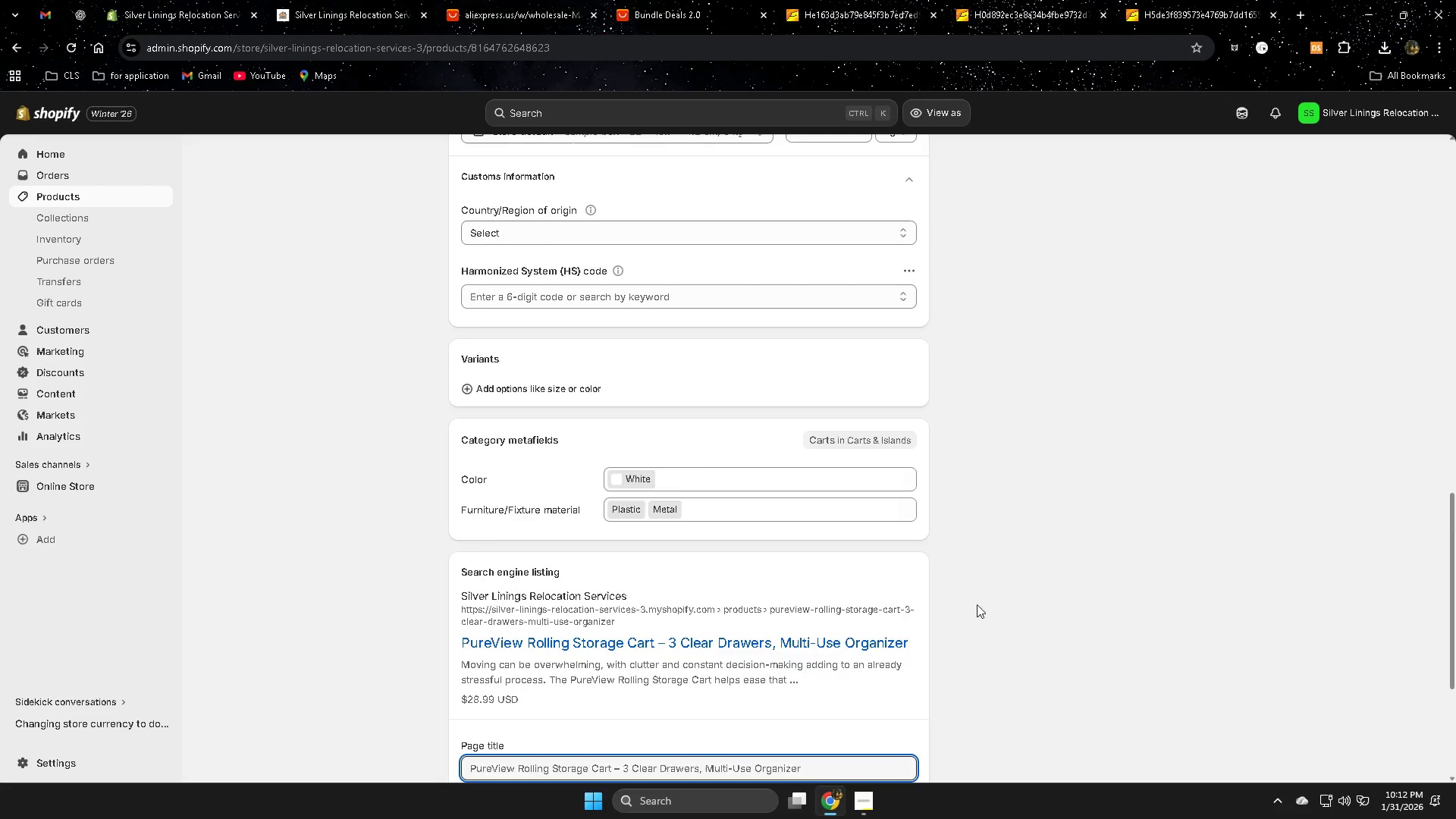 
scroll: coordinate [980, 595], scroll_direction: down, amount: 6.0
 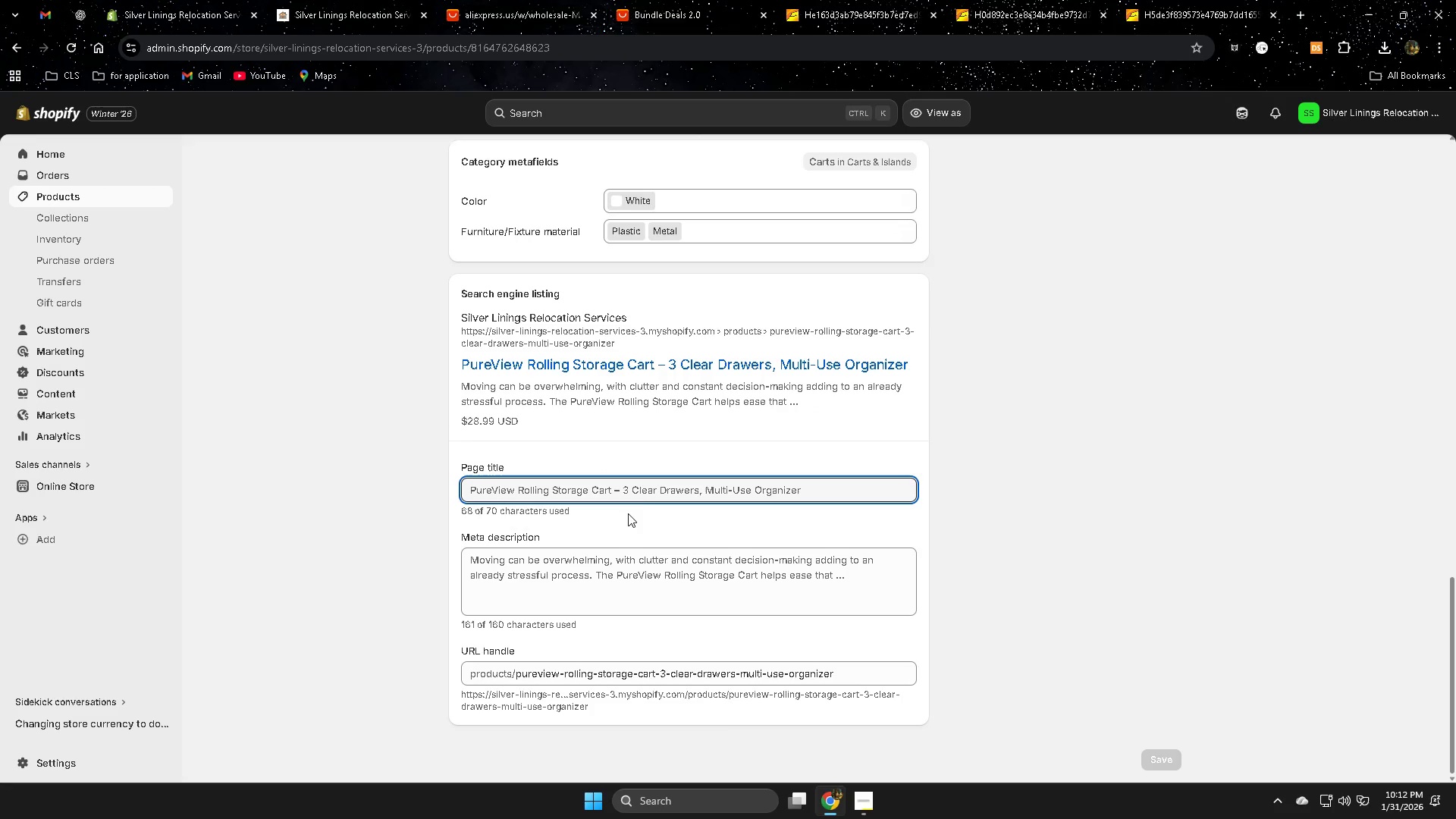 
wait(7.35)
 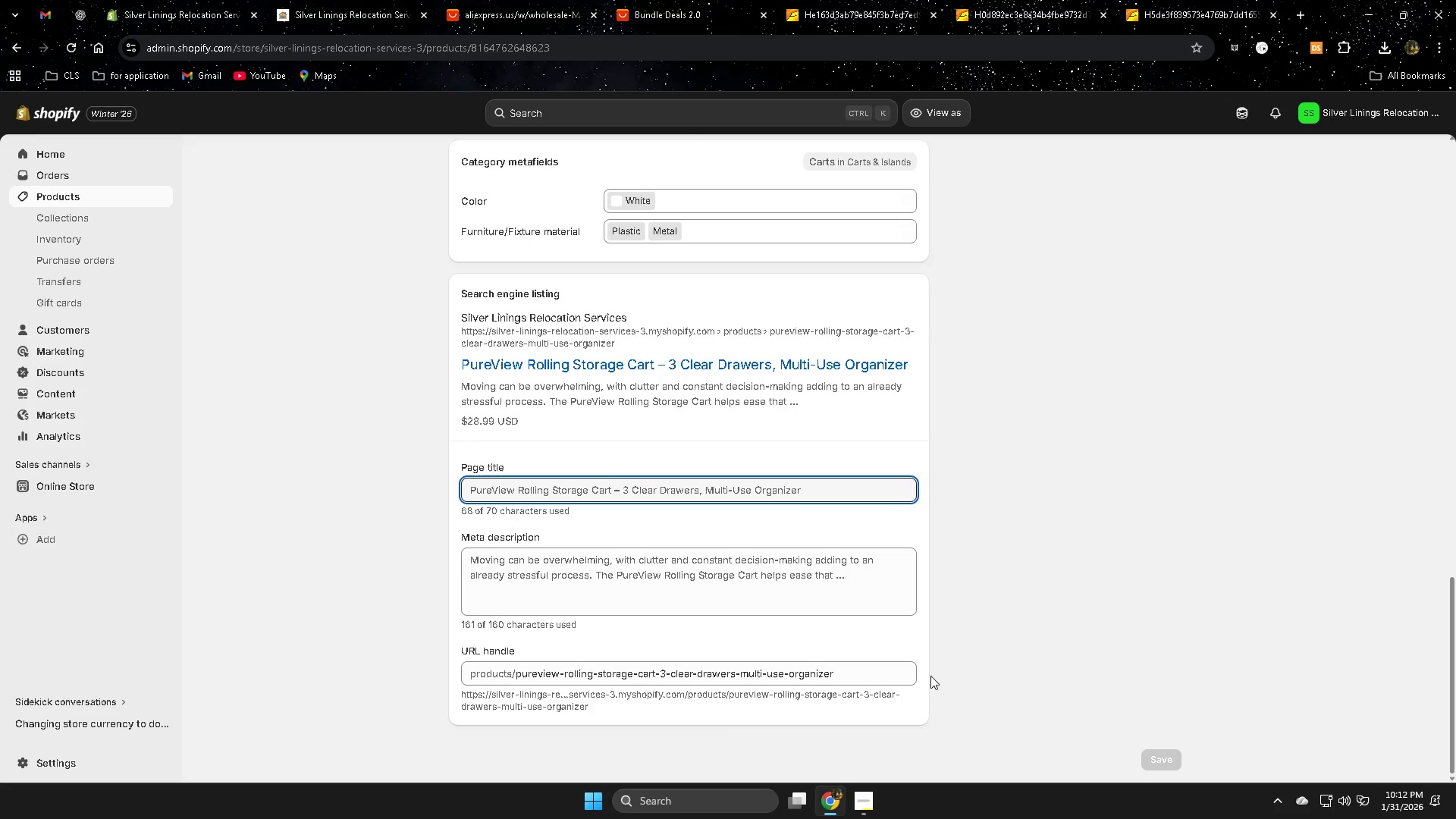 
left_click([1034, 606])
 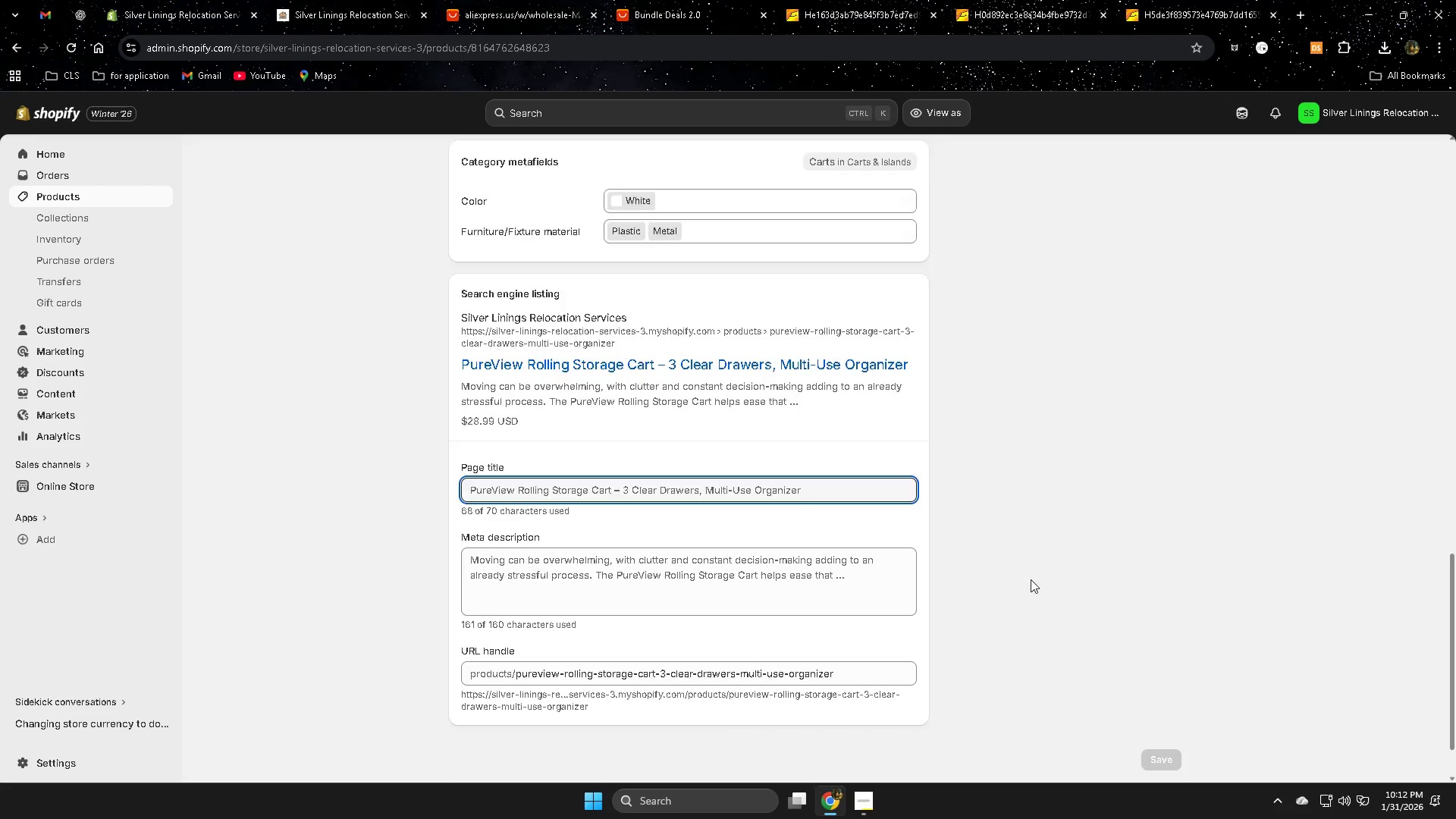 
scroll: coordinate [281, 348], scroll_direction: up, amount: 19.0
 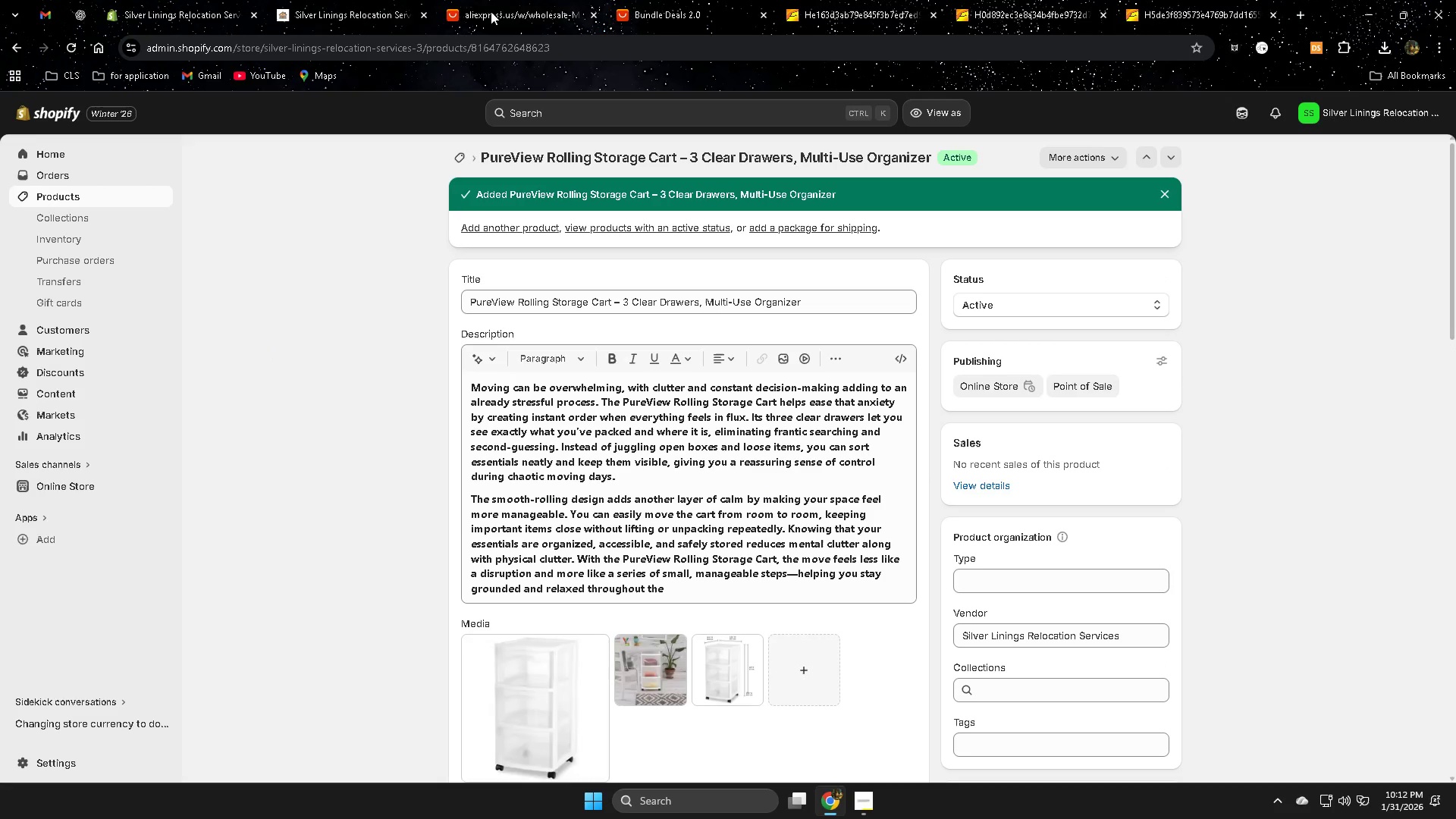 
left_click([333, 1])
 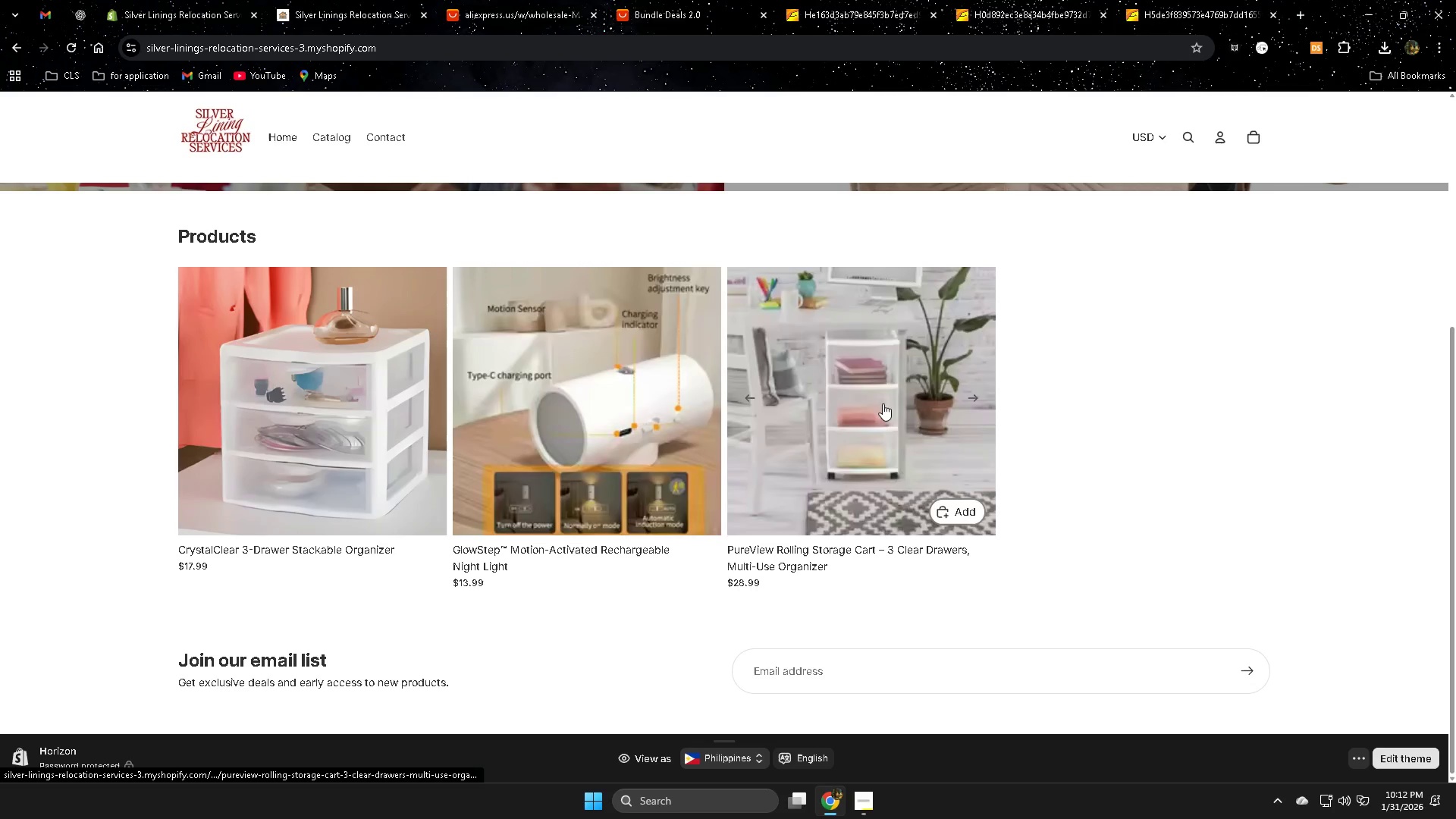 
left_click([594, 419])
 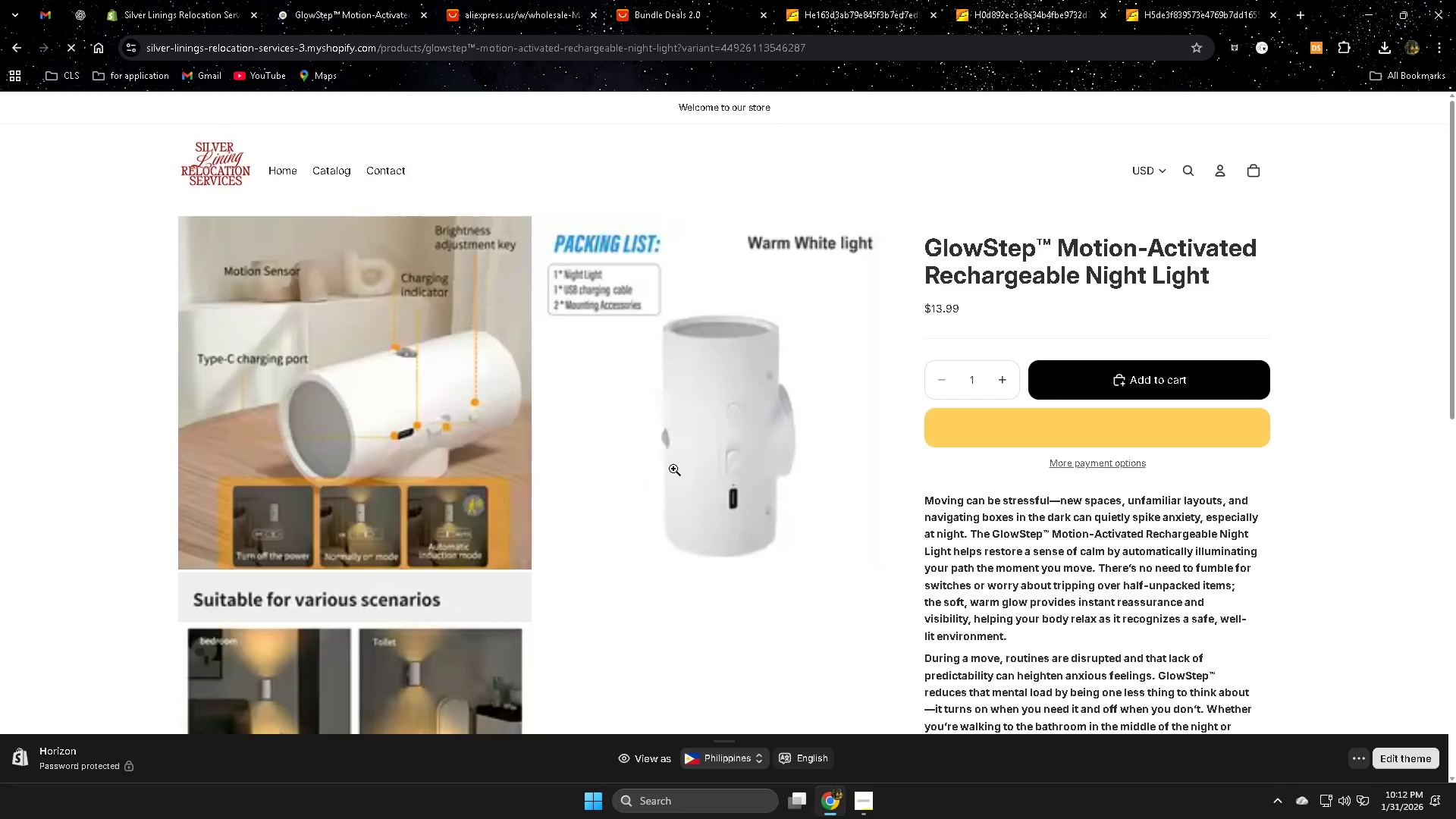 
scroll: coordinate [775, 518], scroll_direction: down, amount: 1.0
 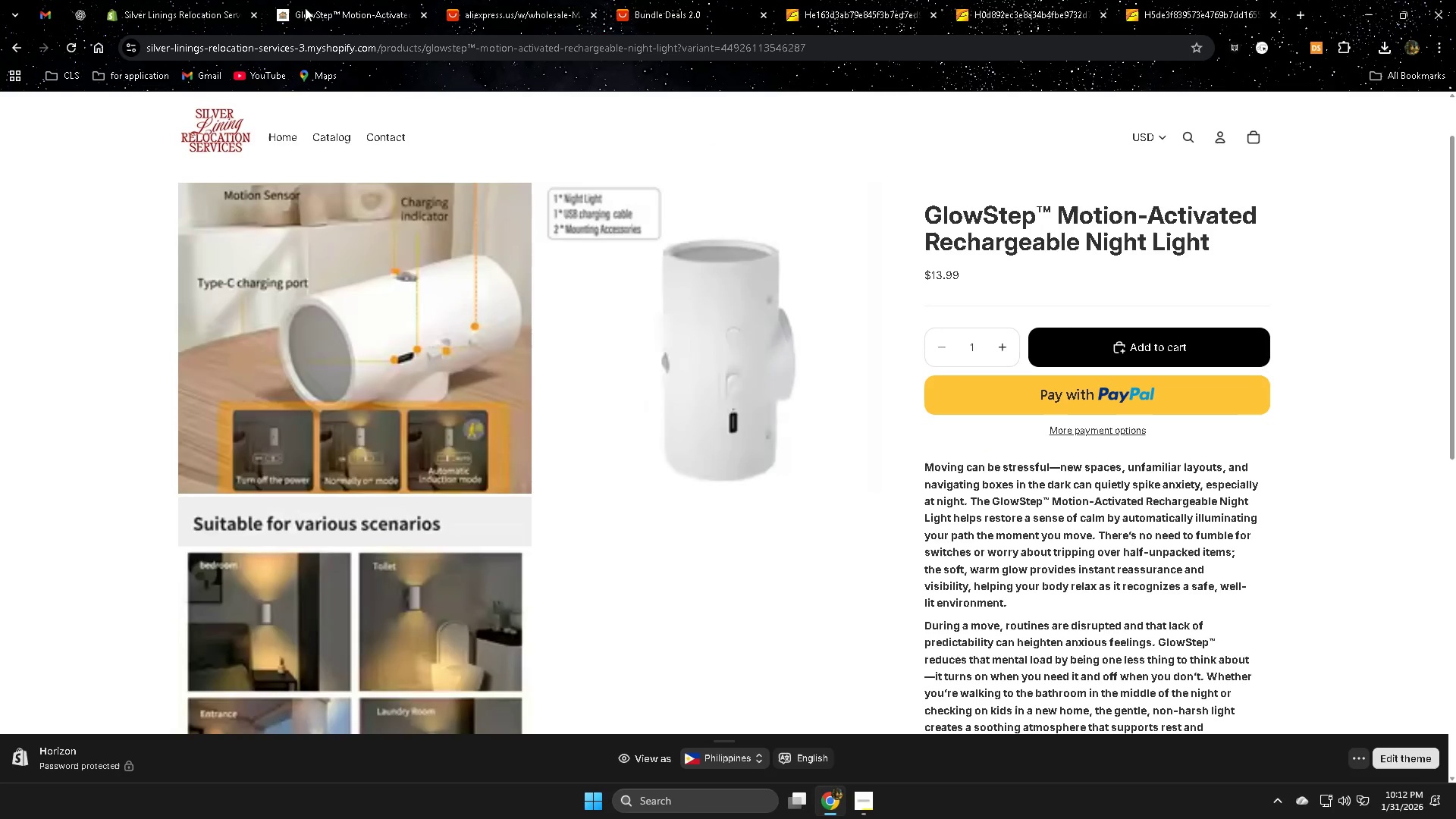 
left_click([15, 46])
 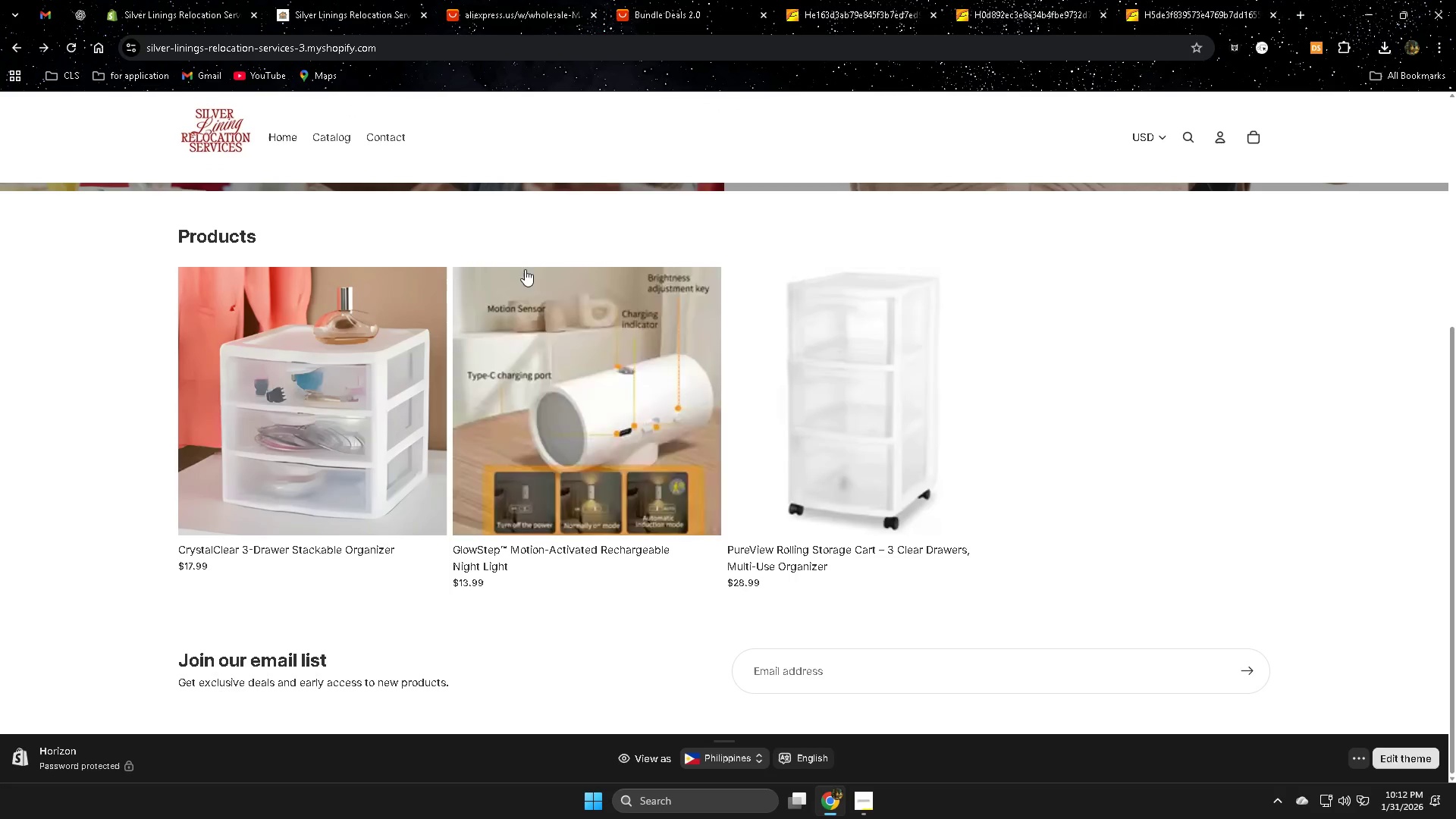 
left_click([835, 410])
 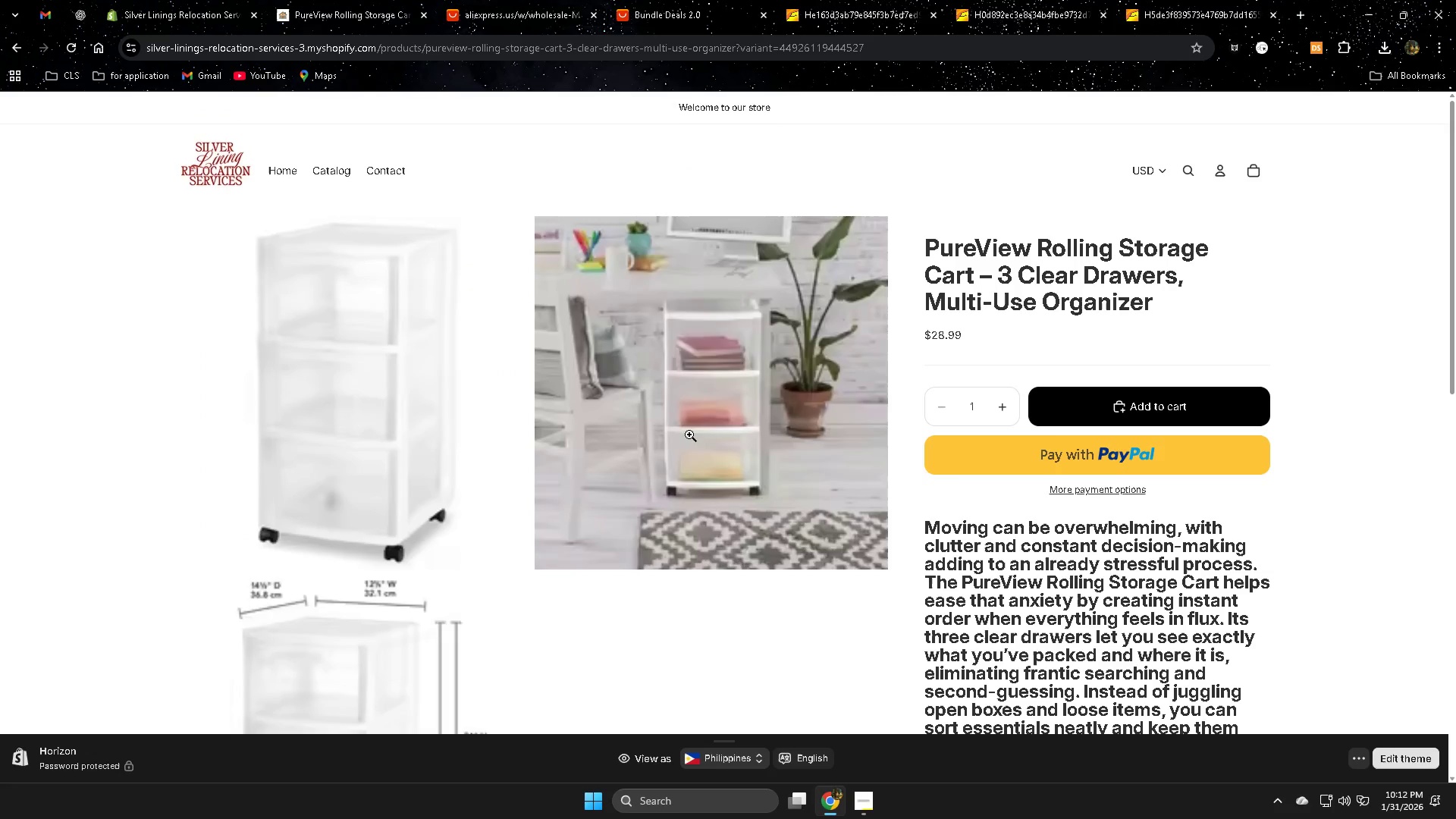 
scroll: coordinate [50, 601], scroll_direction: down, amount: 12.0
 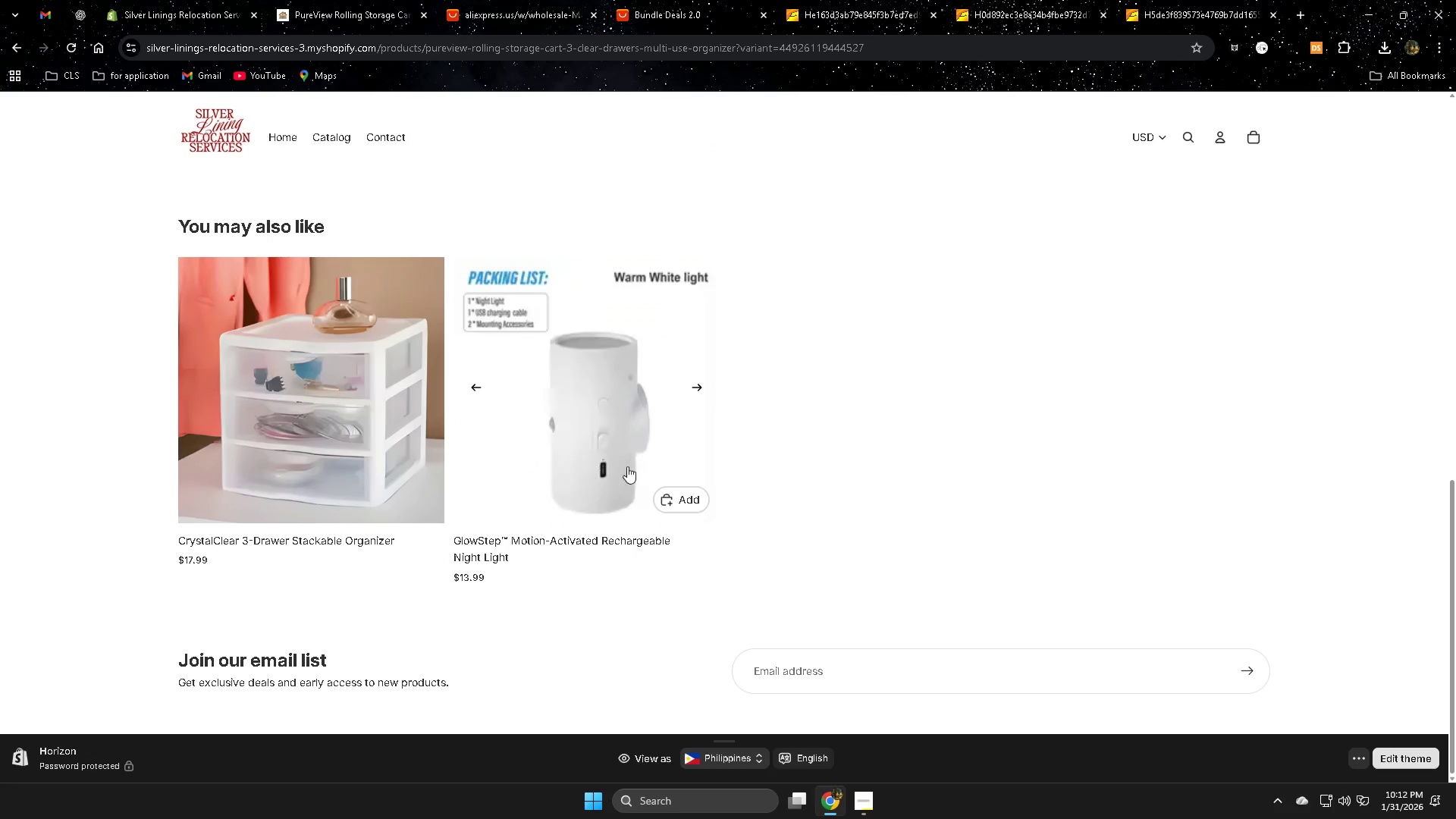 
scroll: coordinate [918, 490], scroll_direction: up, amount: 14.0
 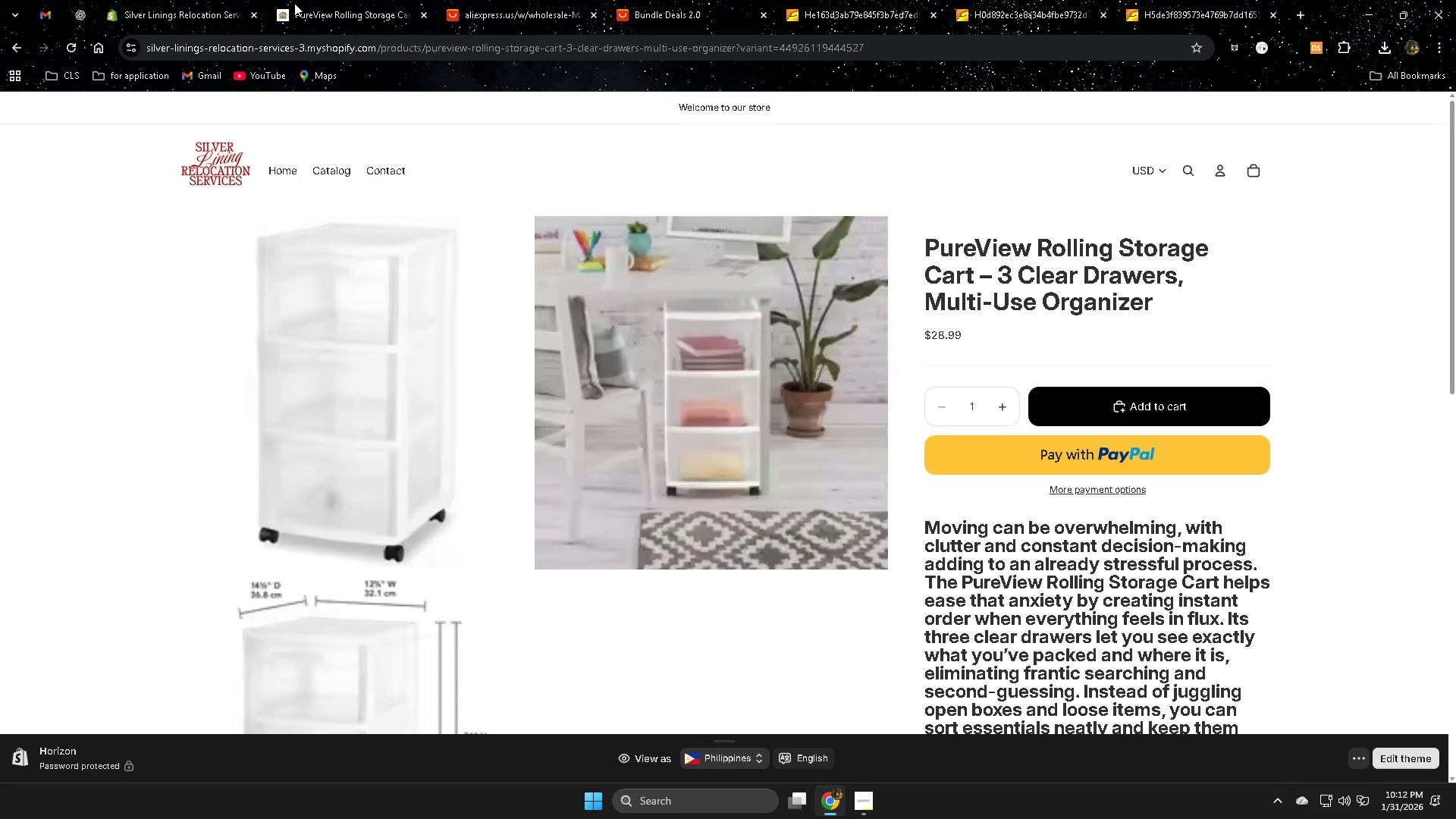 
left_click([168, 16])
 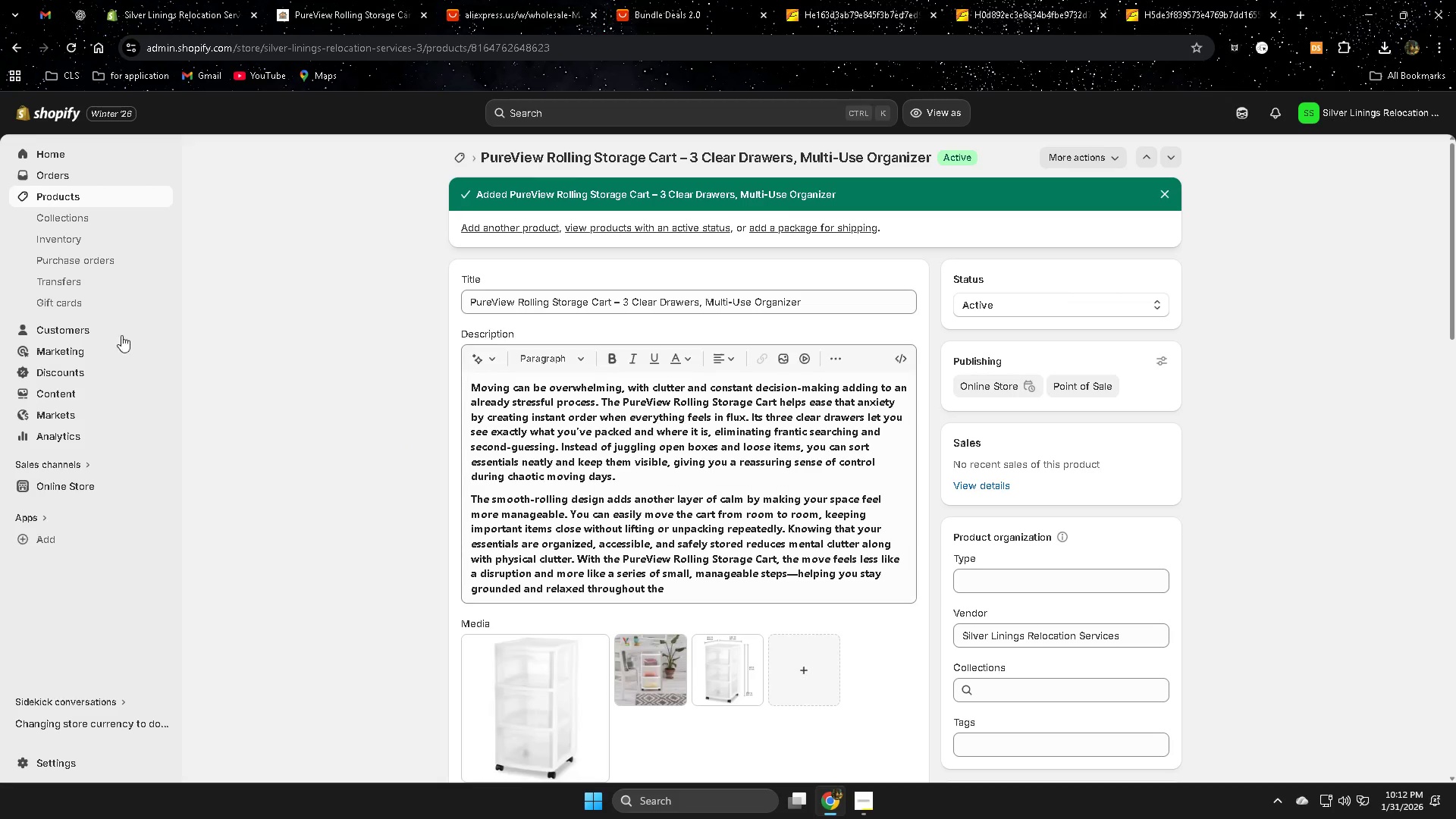 
left_click([55, 192])
 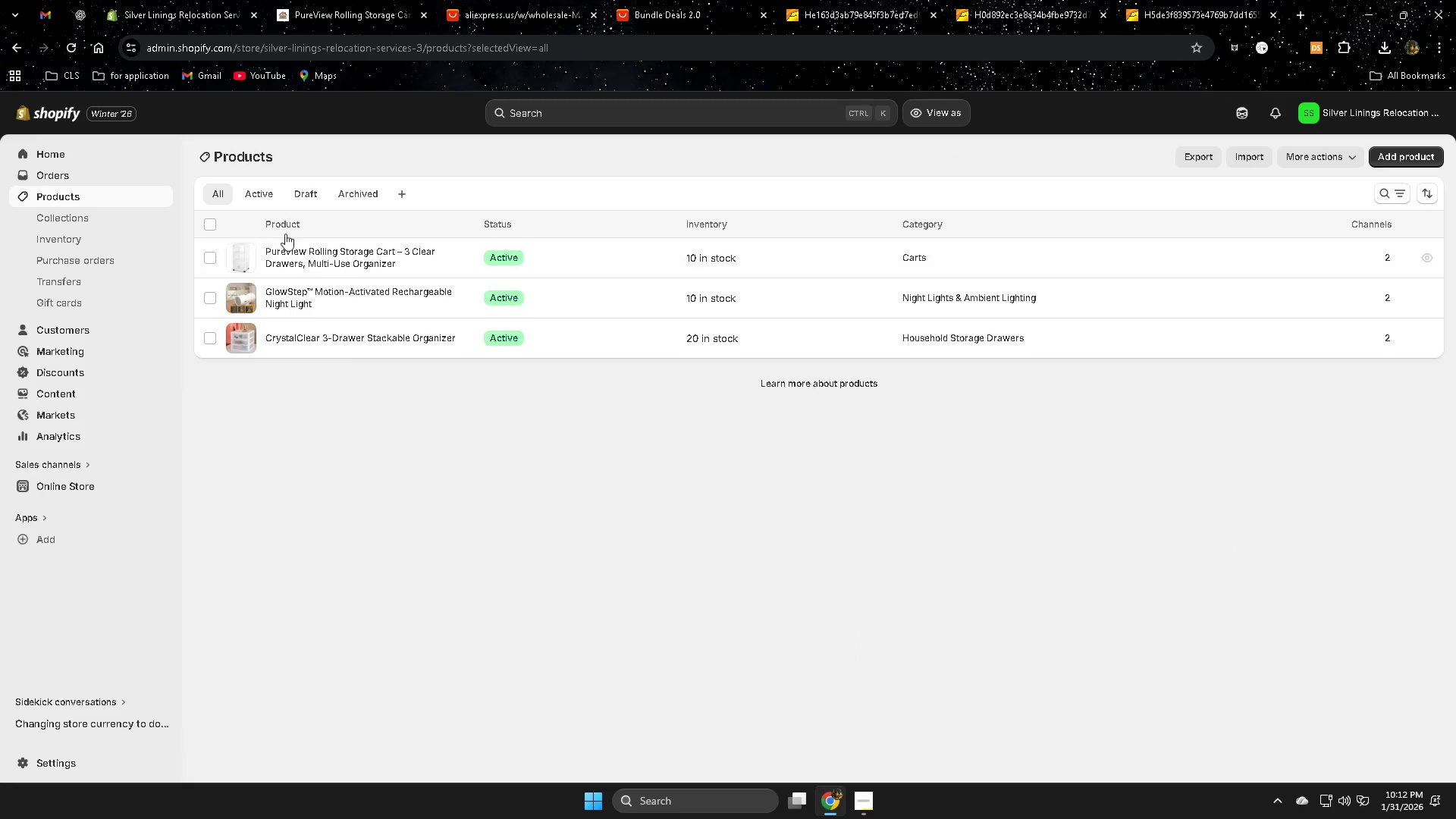 
left_click([1407, 154])
 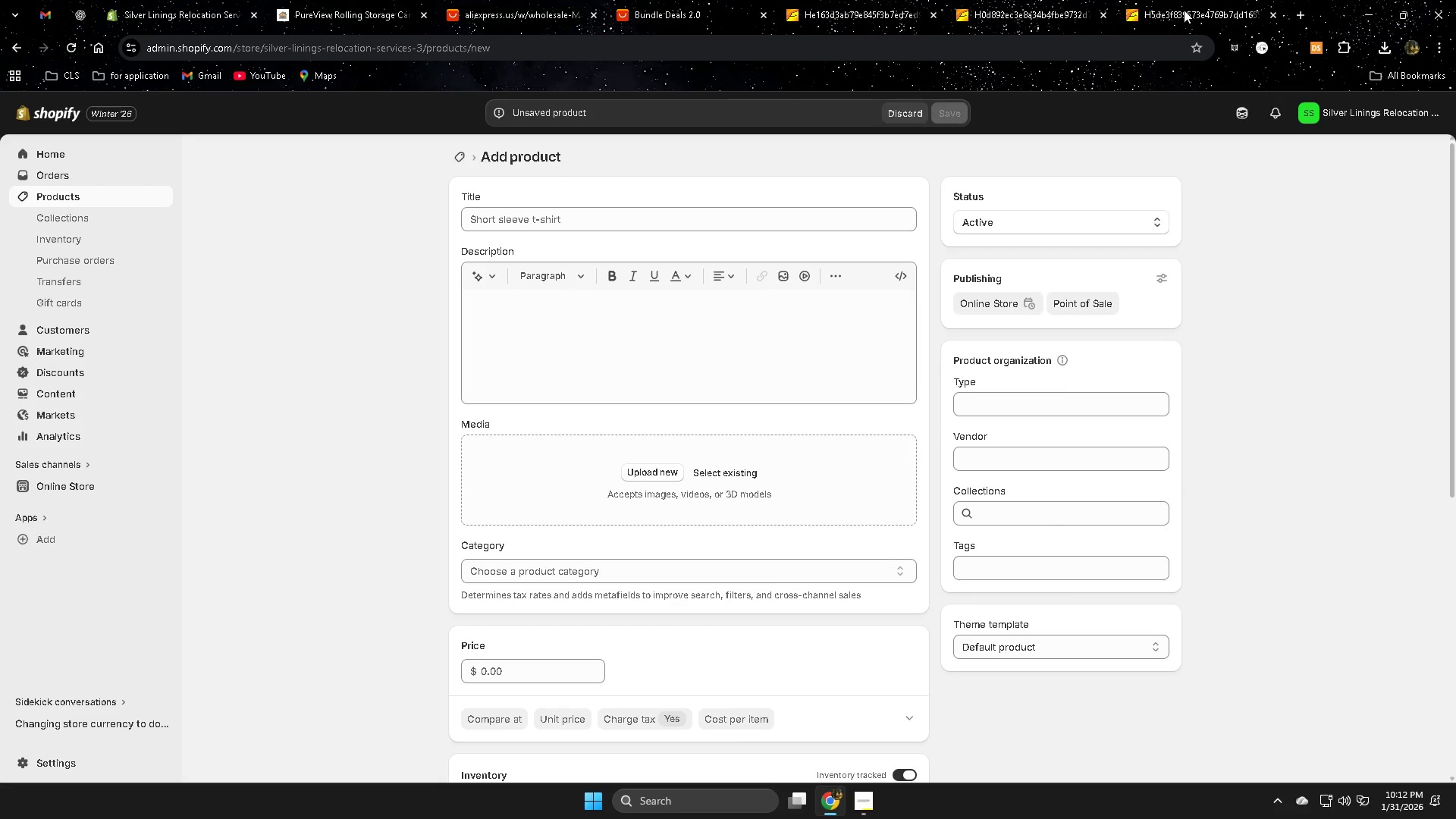 
left_click([684, 5])
 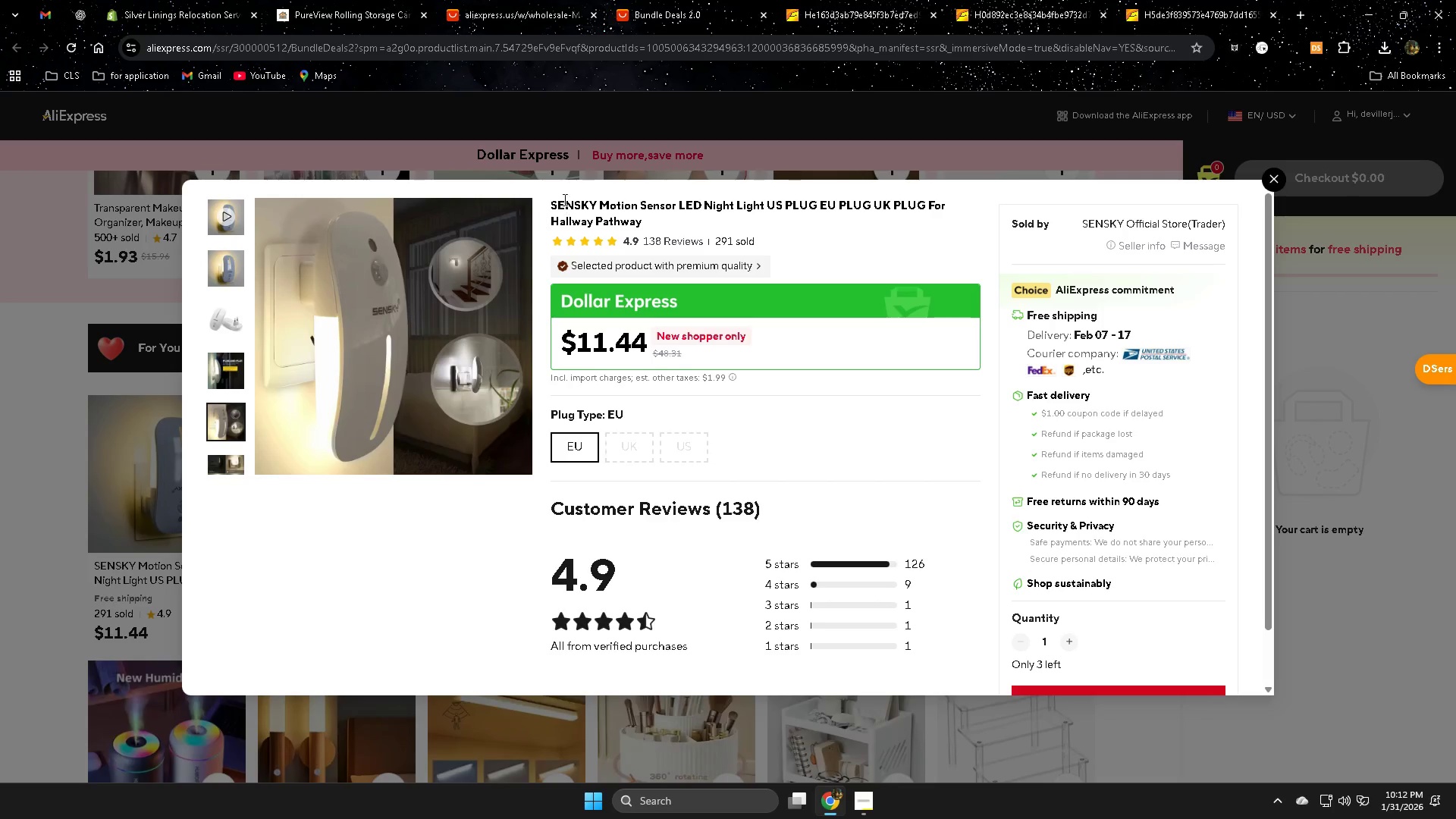 
left_click([561, 202])
 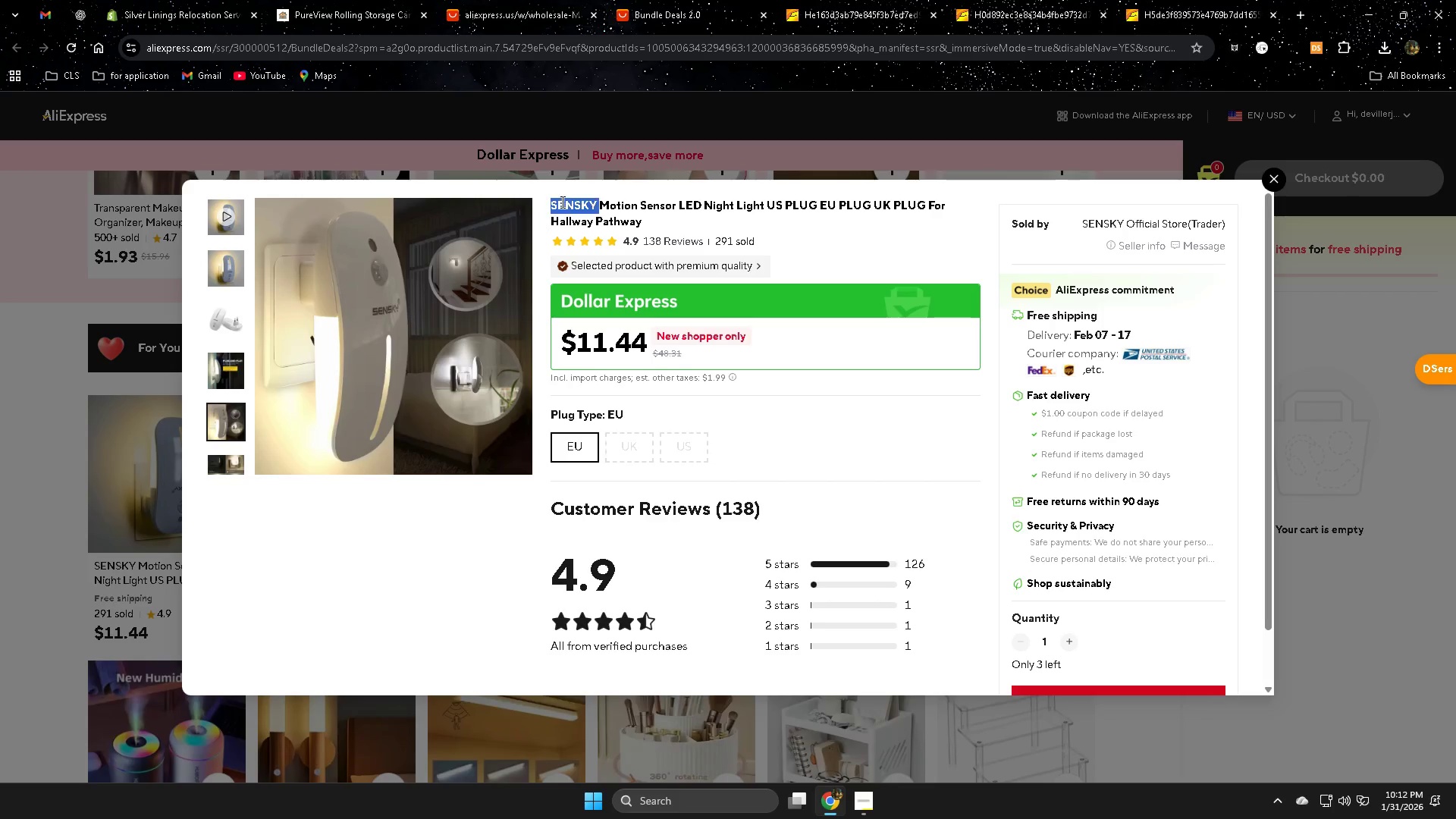 
left_click_drag(start_coordinate=[561, 202], to_coordinate=[657, 216])
 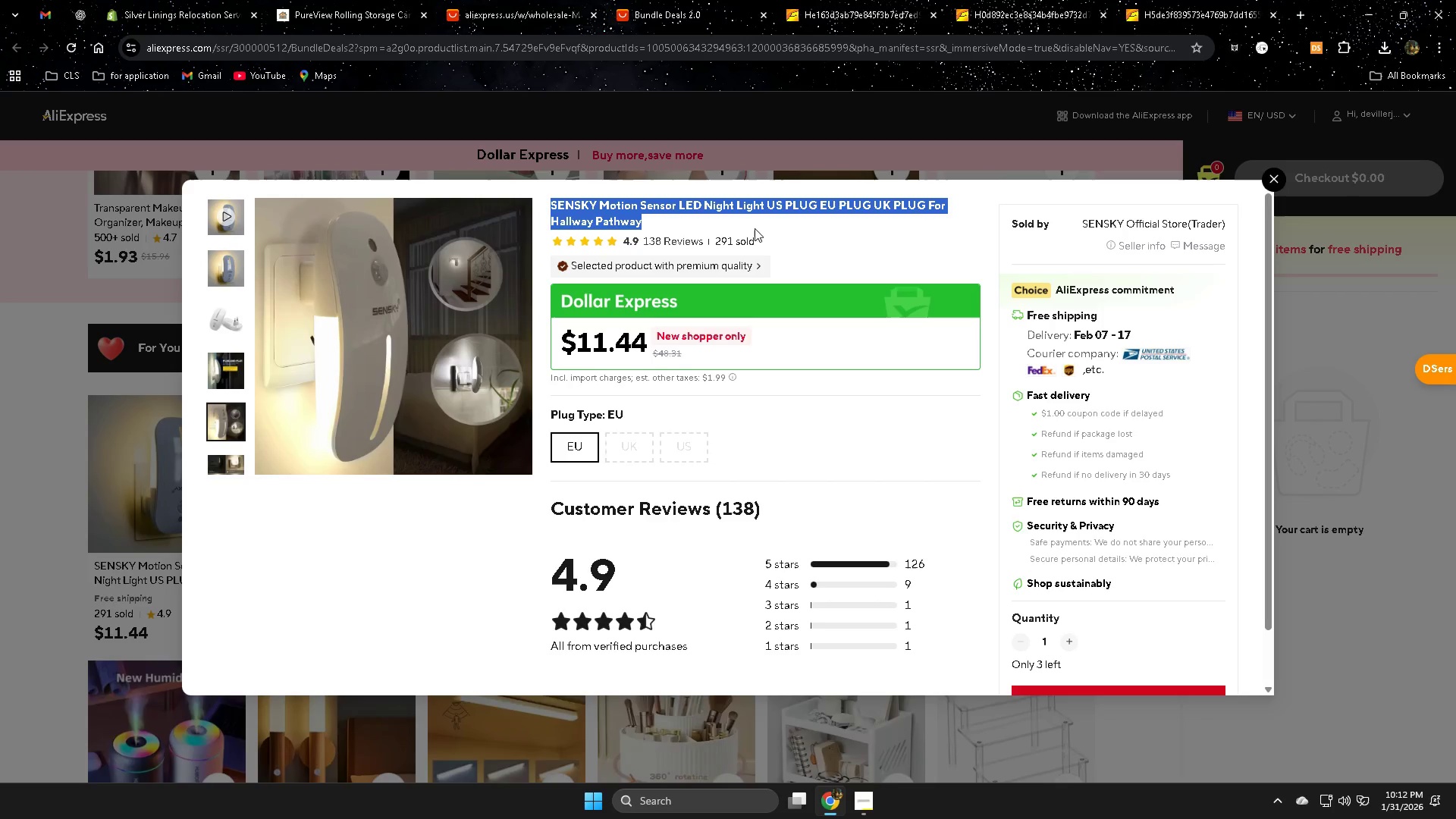 
key(Control+ControlLeft)
 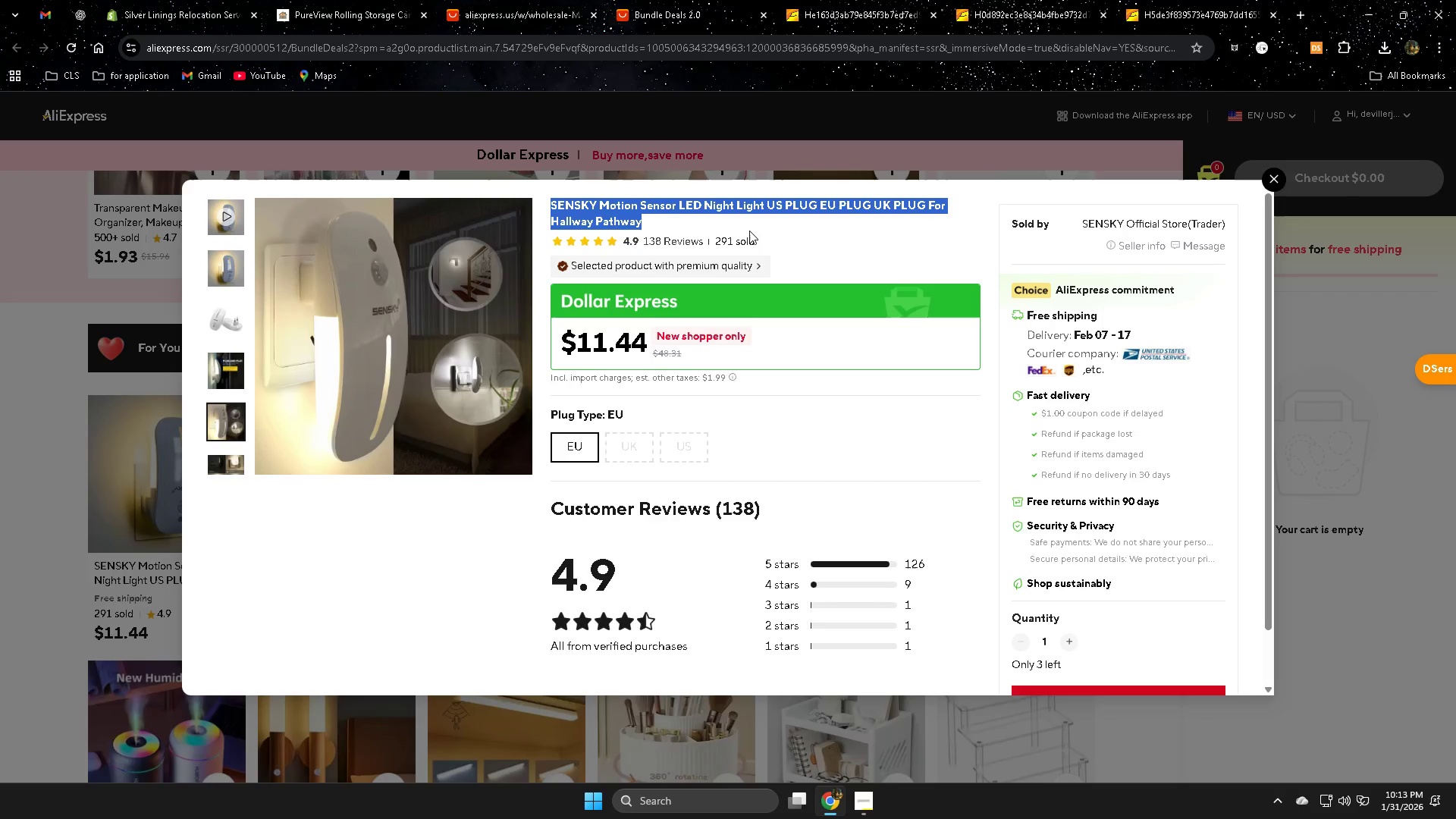 
key(Control+ControlLeft)
 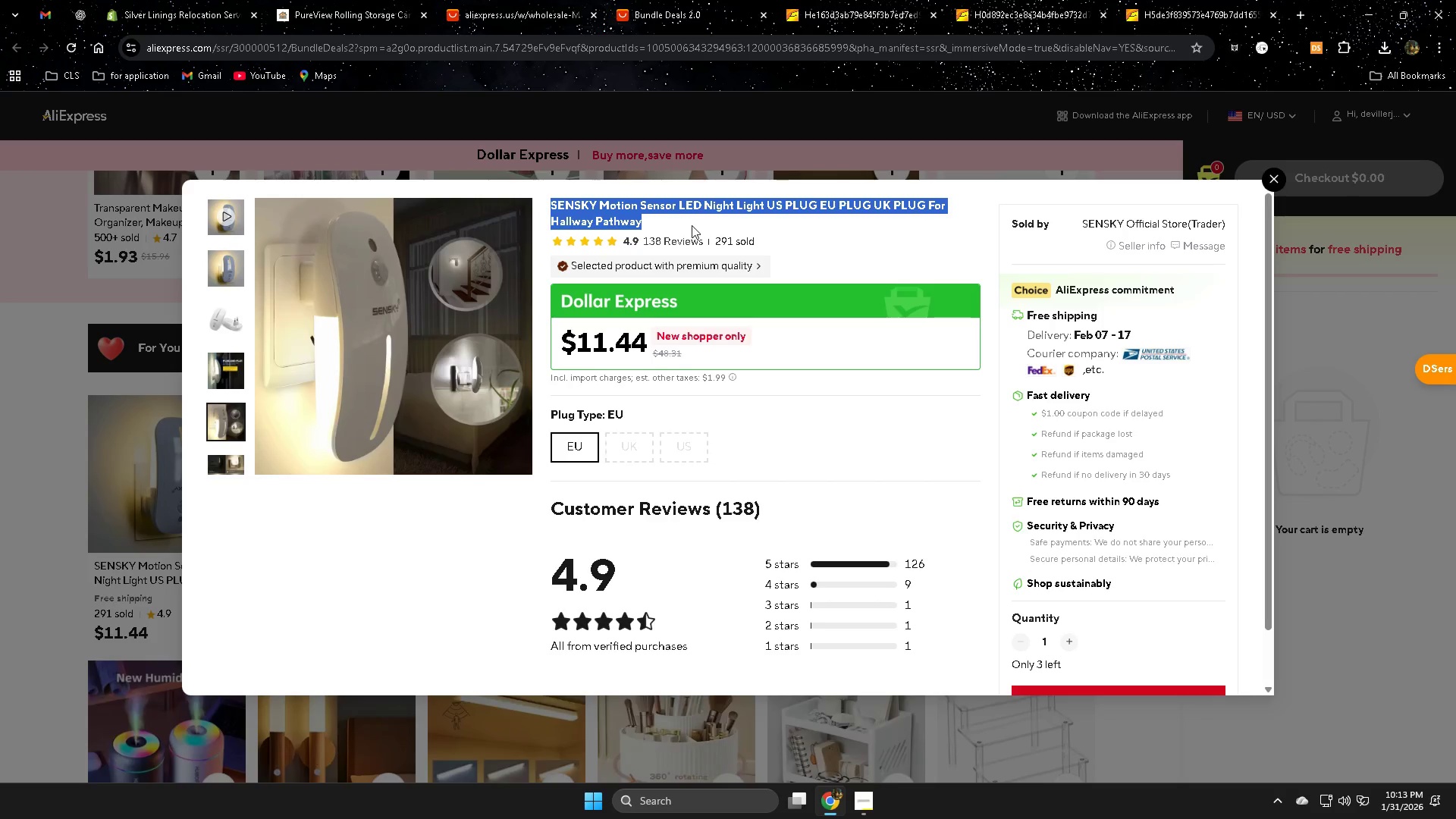 
key(Control+ControlLeft)
 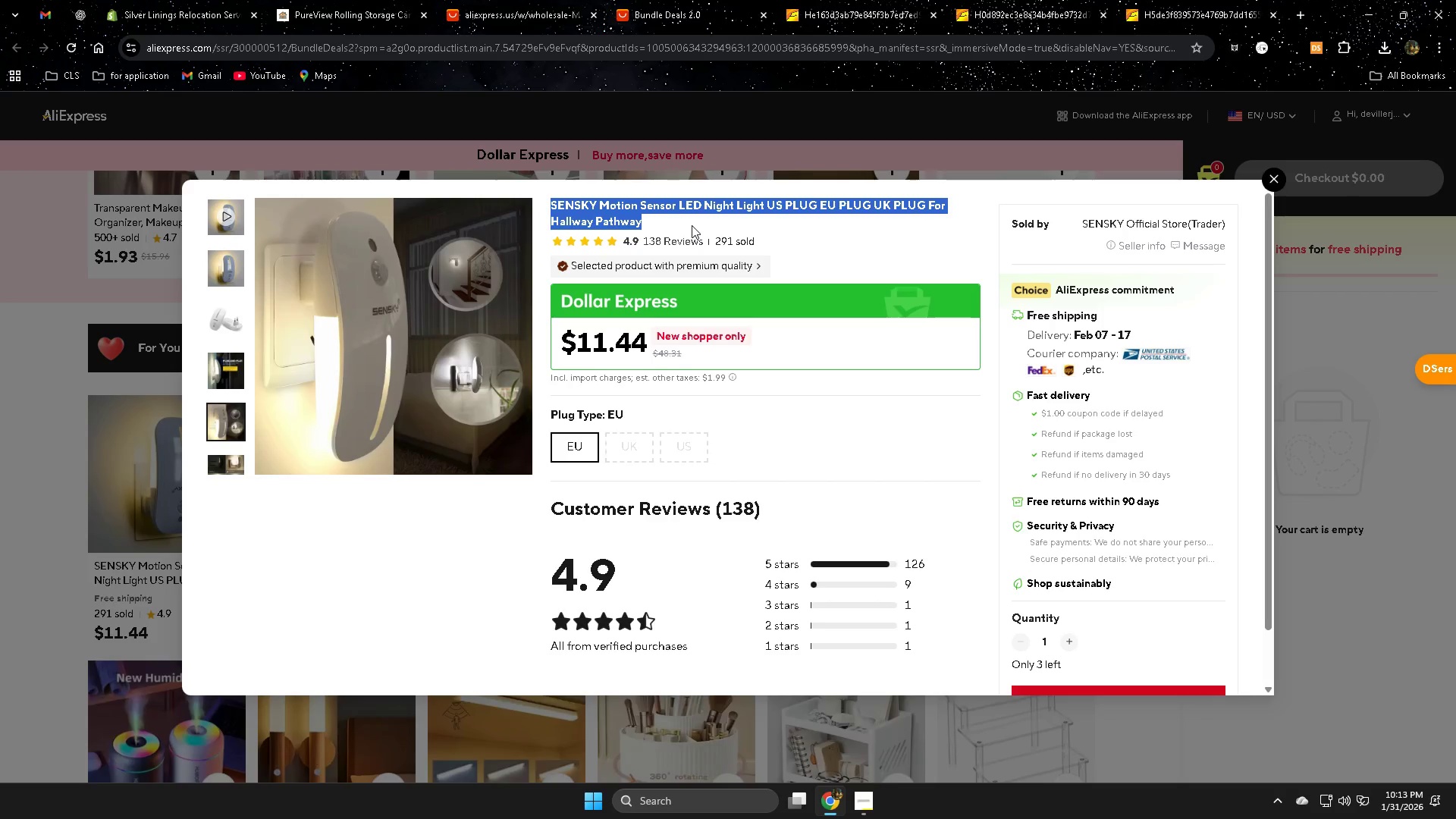 
key(Control+C)
 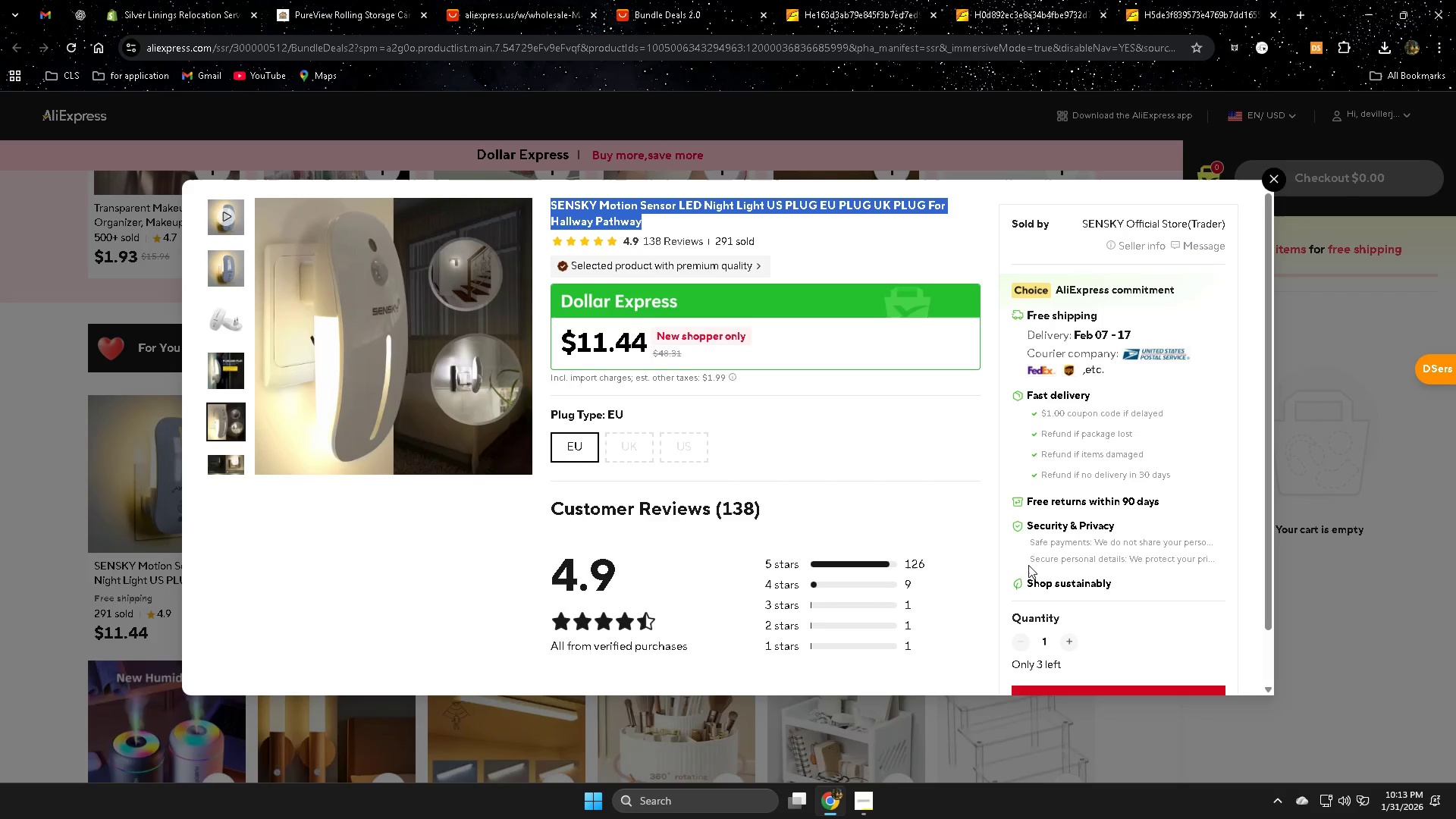 
left_click([561, 210])
 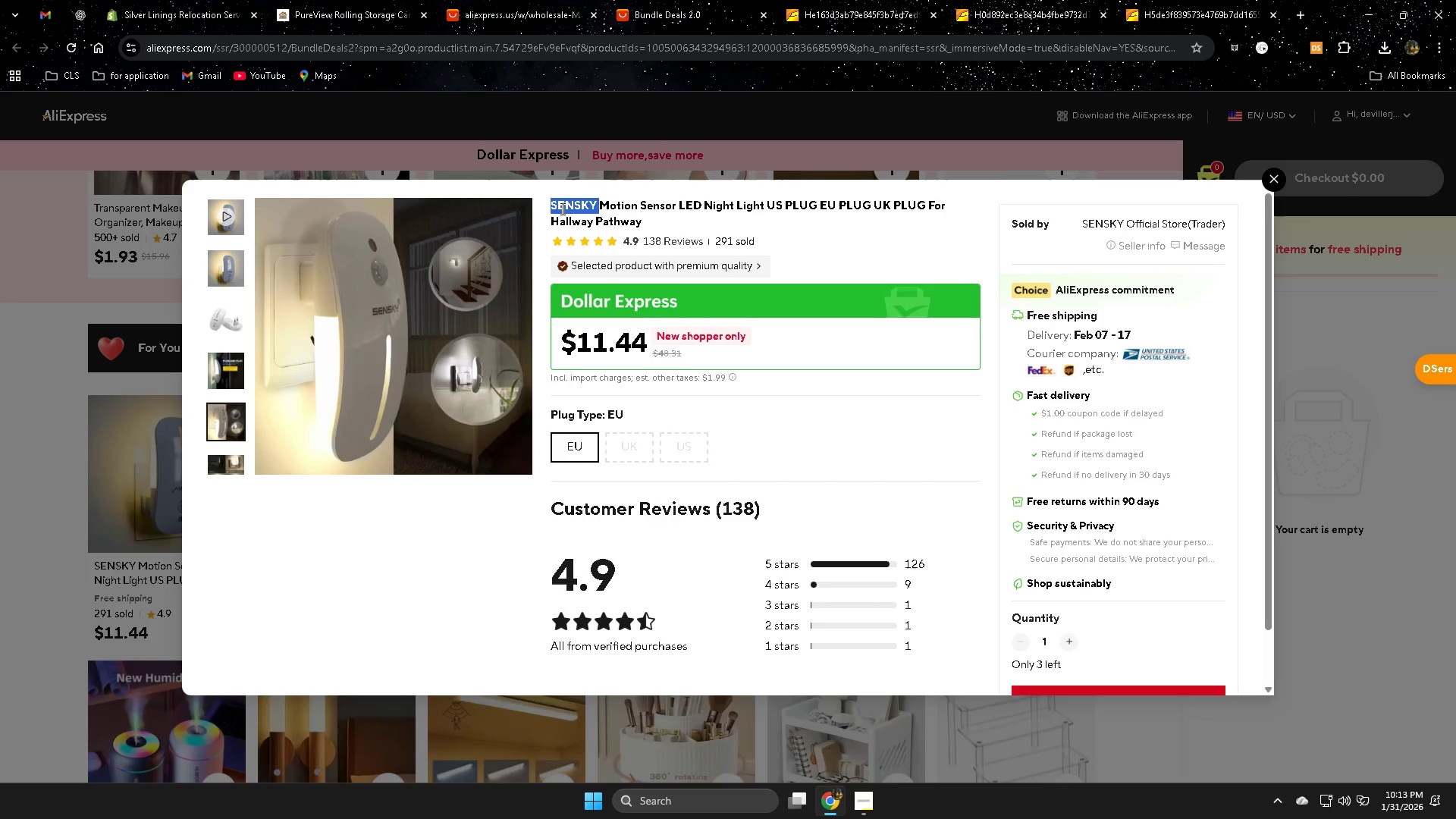 
left_click_drag(start_coordinate=[561, 209], to_coordinate=[764, 218])
 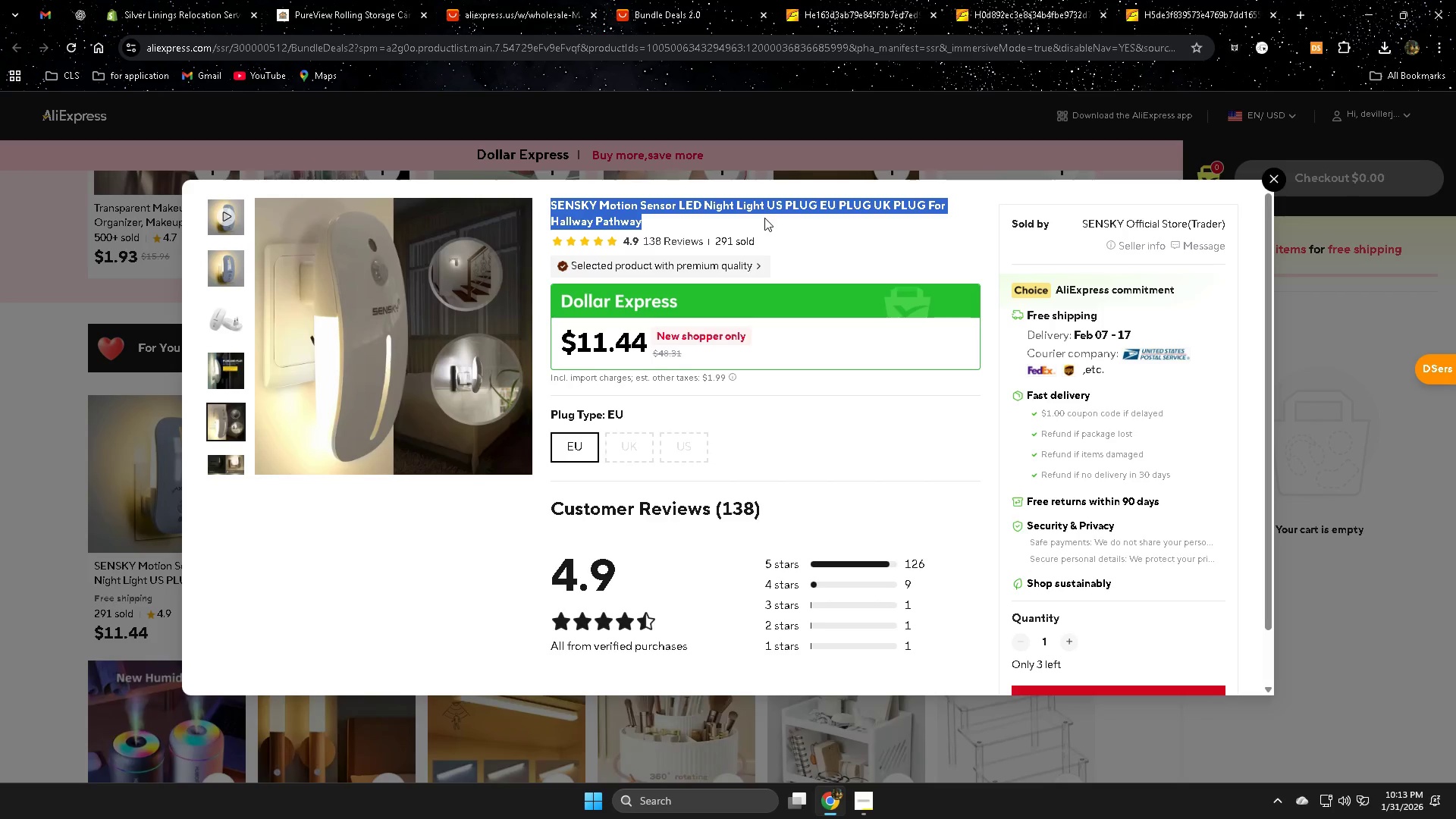 
key(Control+C)
 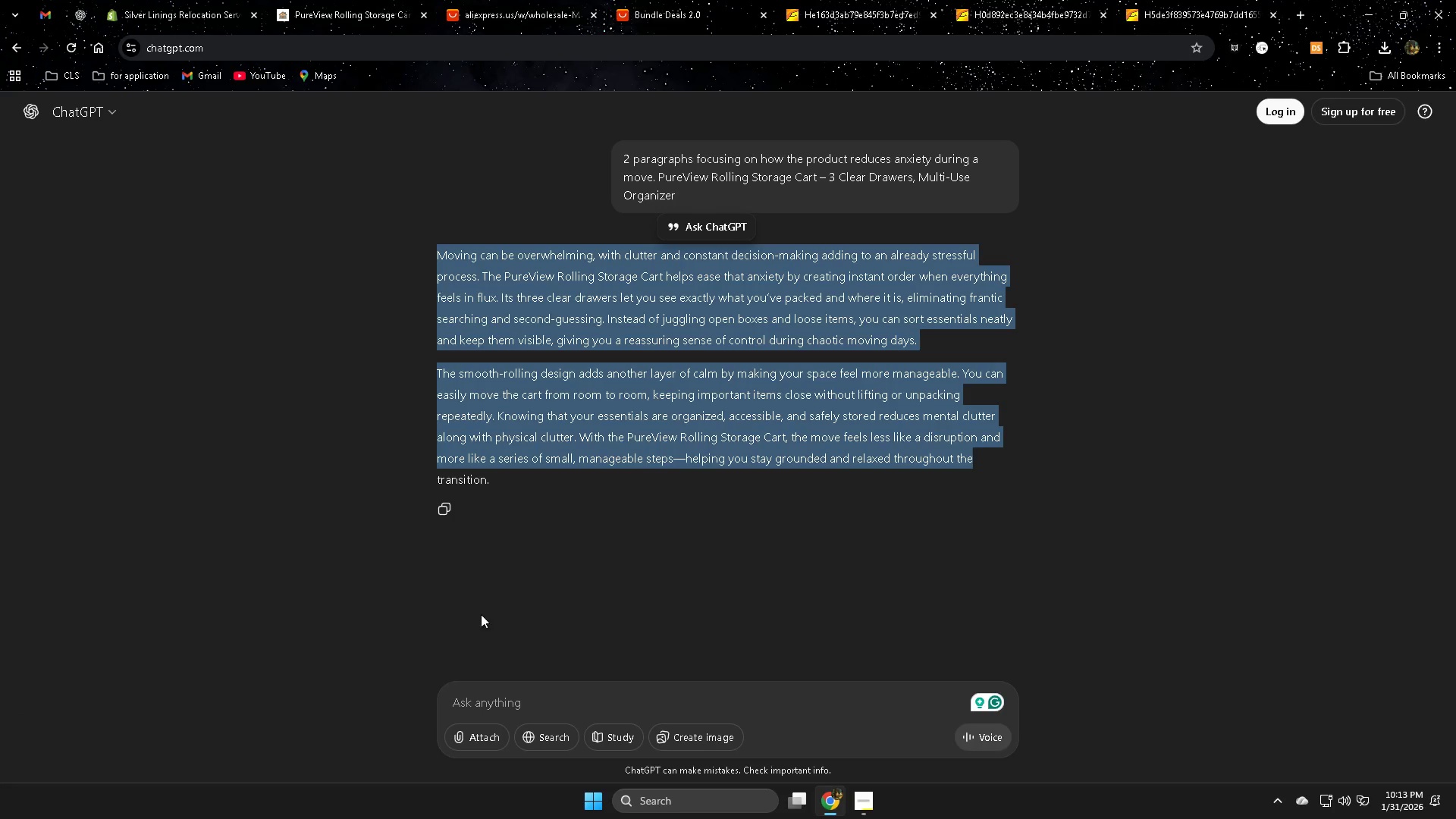 
left_click([68, 49])
 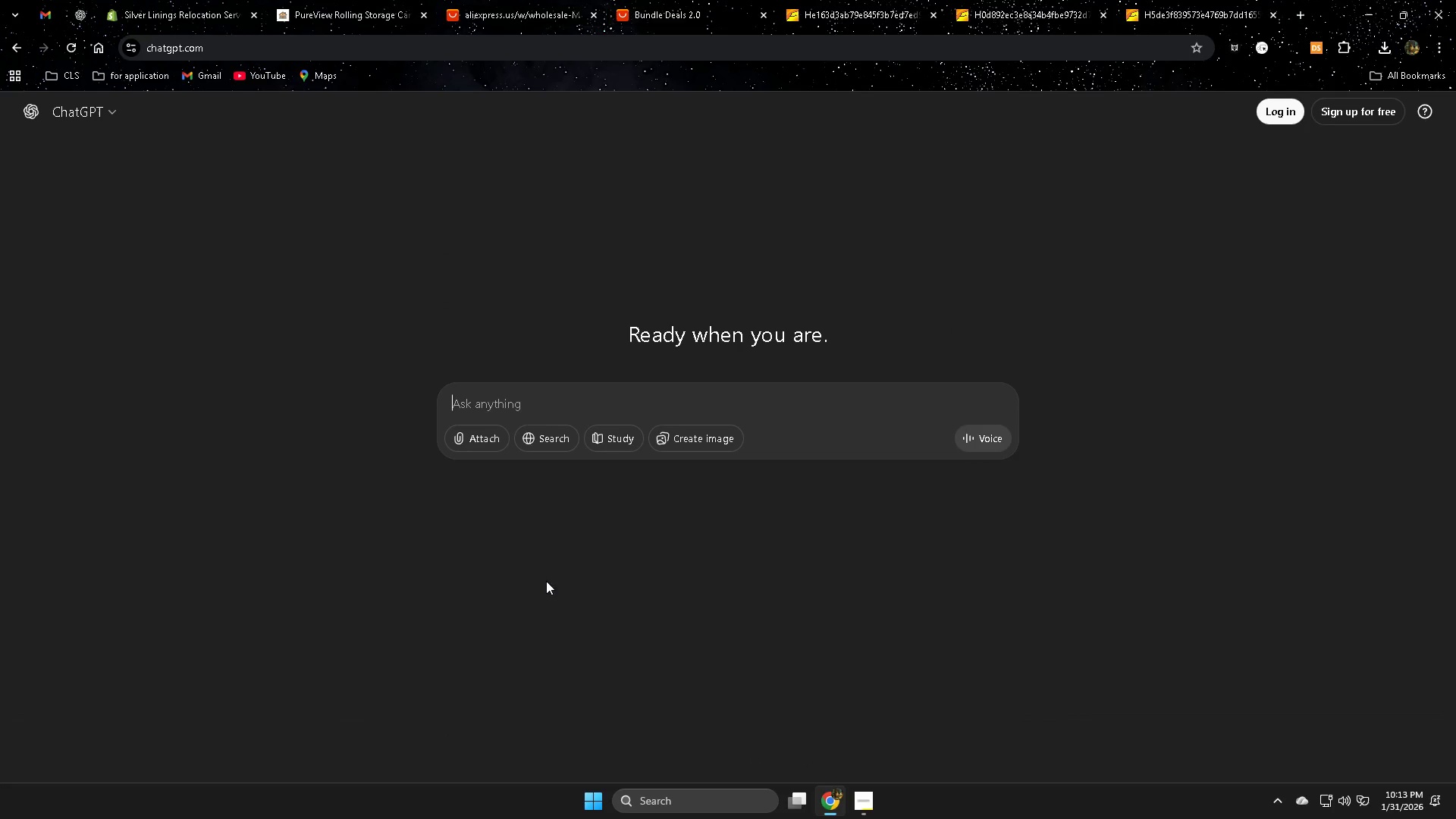 
left_click([561, 406])
 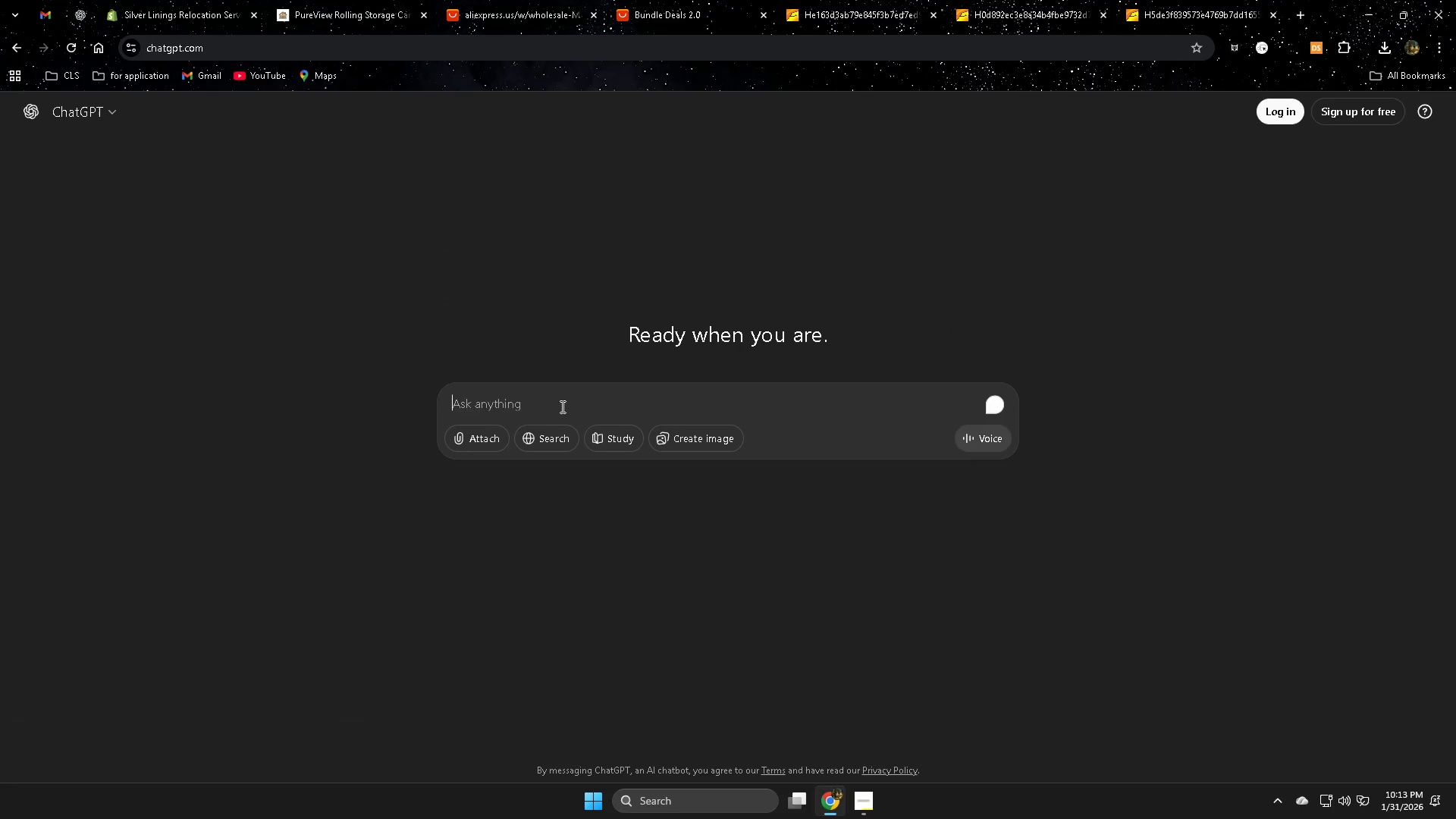 
type(can you make more or)
key(Backspace)
key(Backspace)
key(Backspace)
key(Backspace)
key(Backspace)
key(Backspace)
key(Backspace)
type(orginal til)
key(Backspace)
type(tle for)
key(Backspace)
type(r this prodcut)
key(Backspace)
key(Backspace)
key(Backspace)
type(uct)
 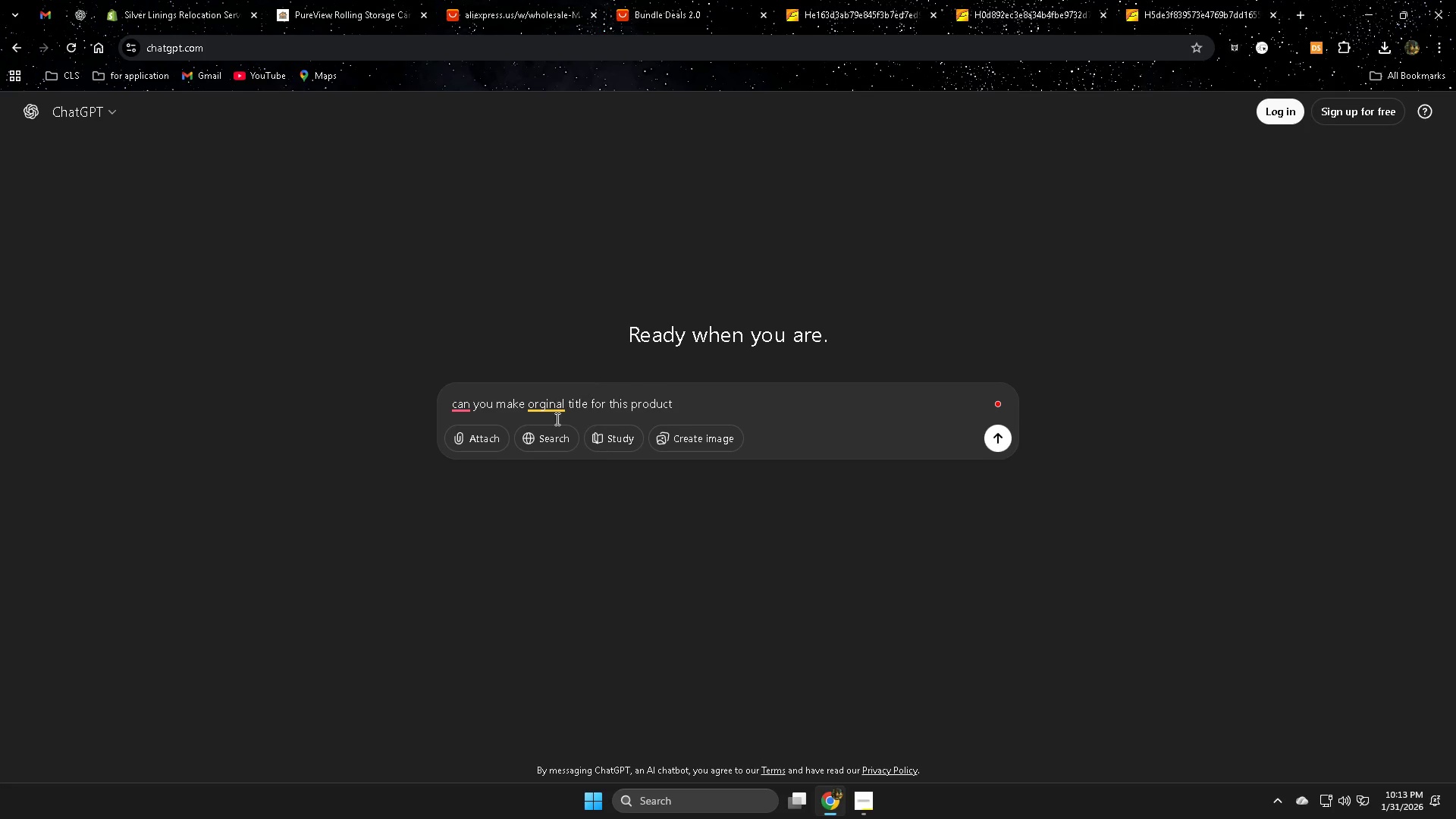 
right_click([548, 403])
 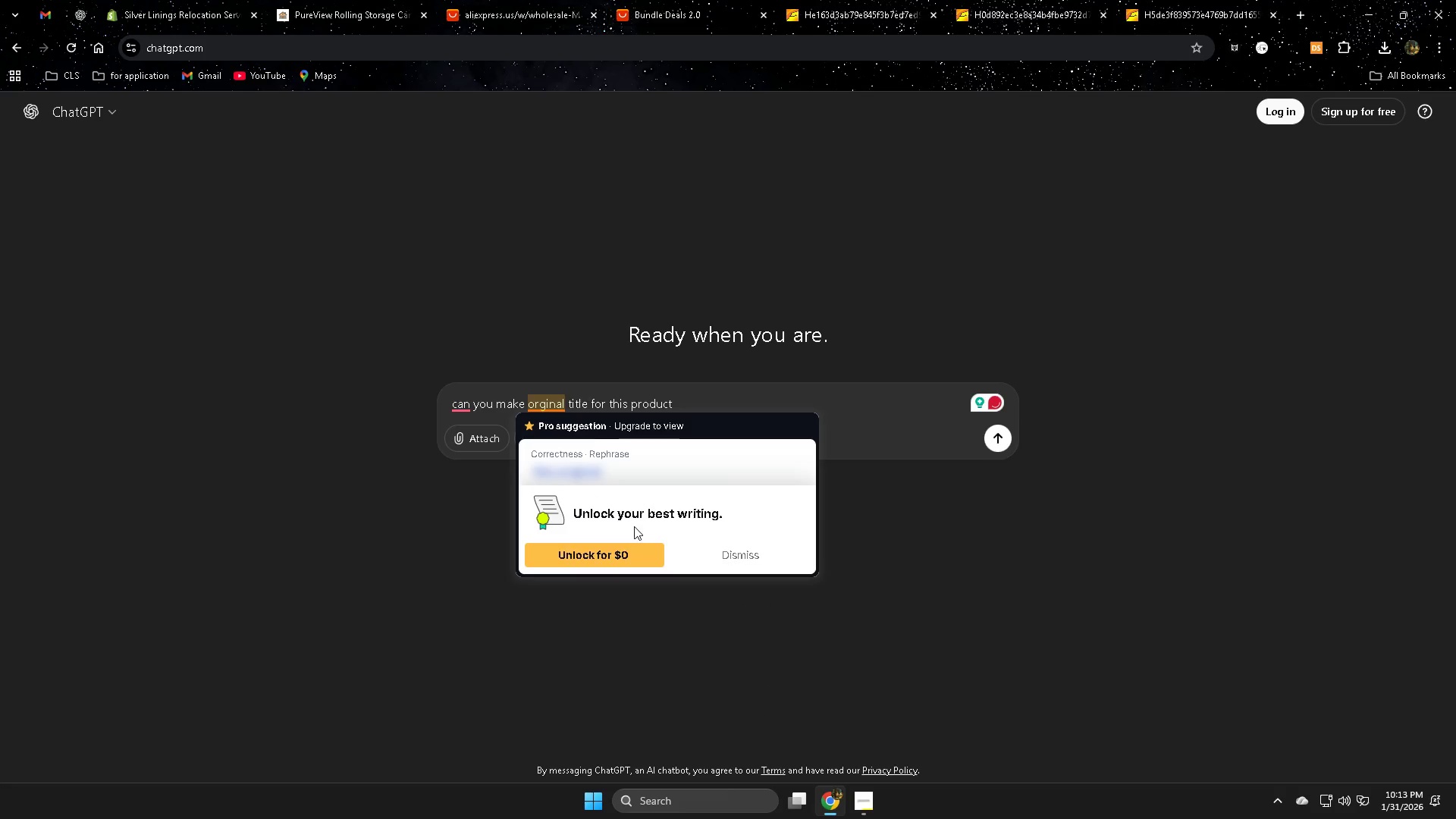 
left_click([864, 403])
 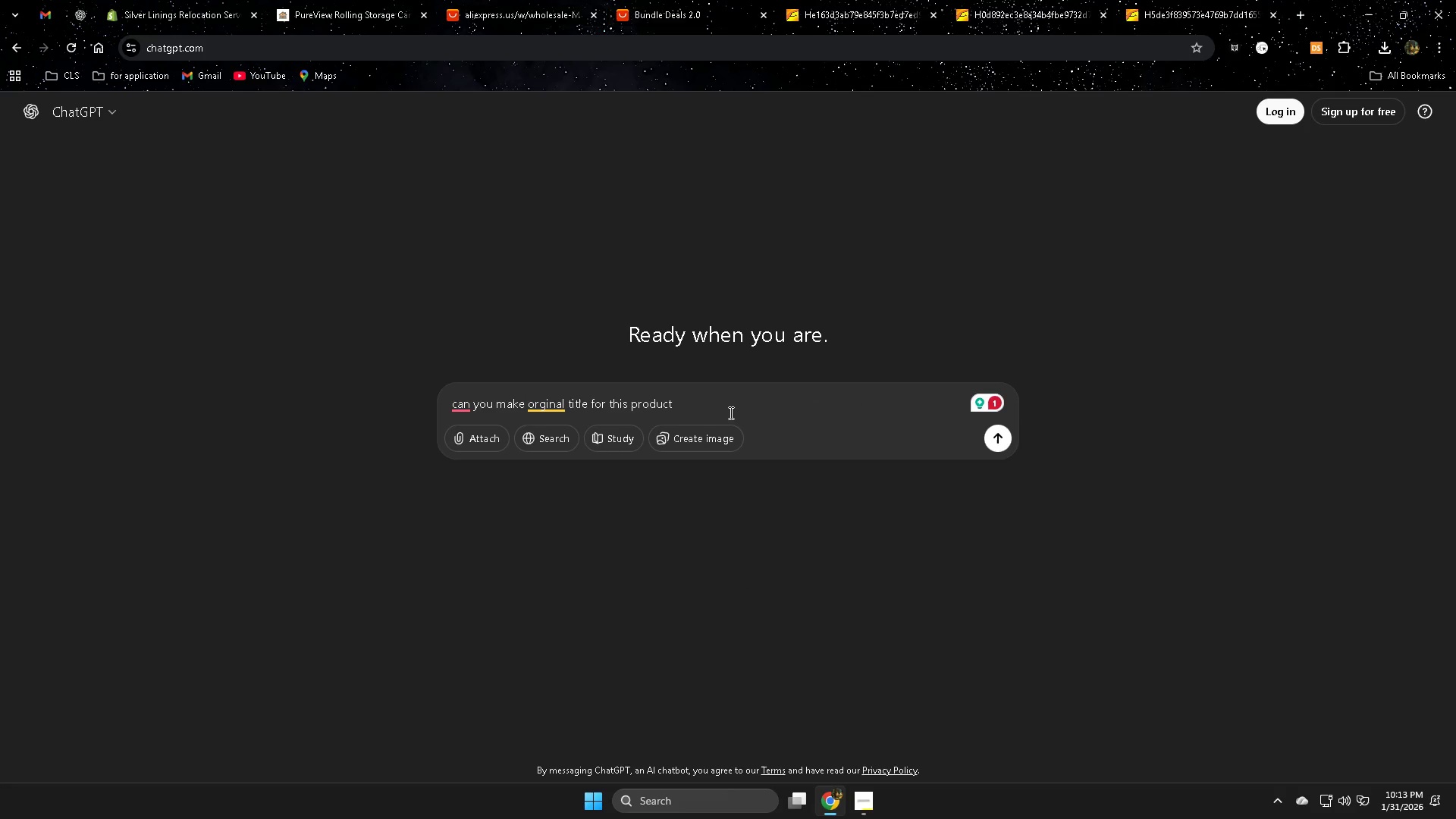 
left_click([733, 410])
 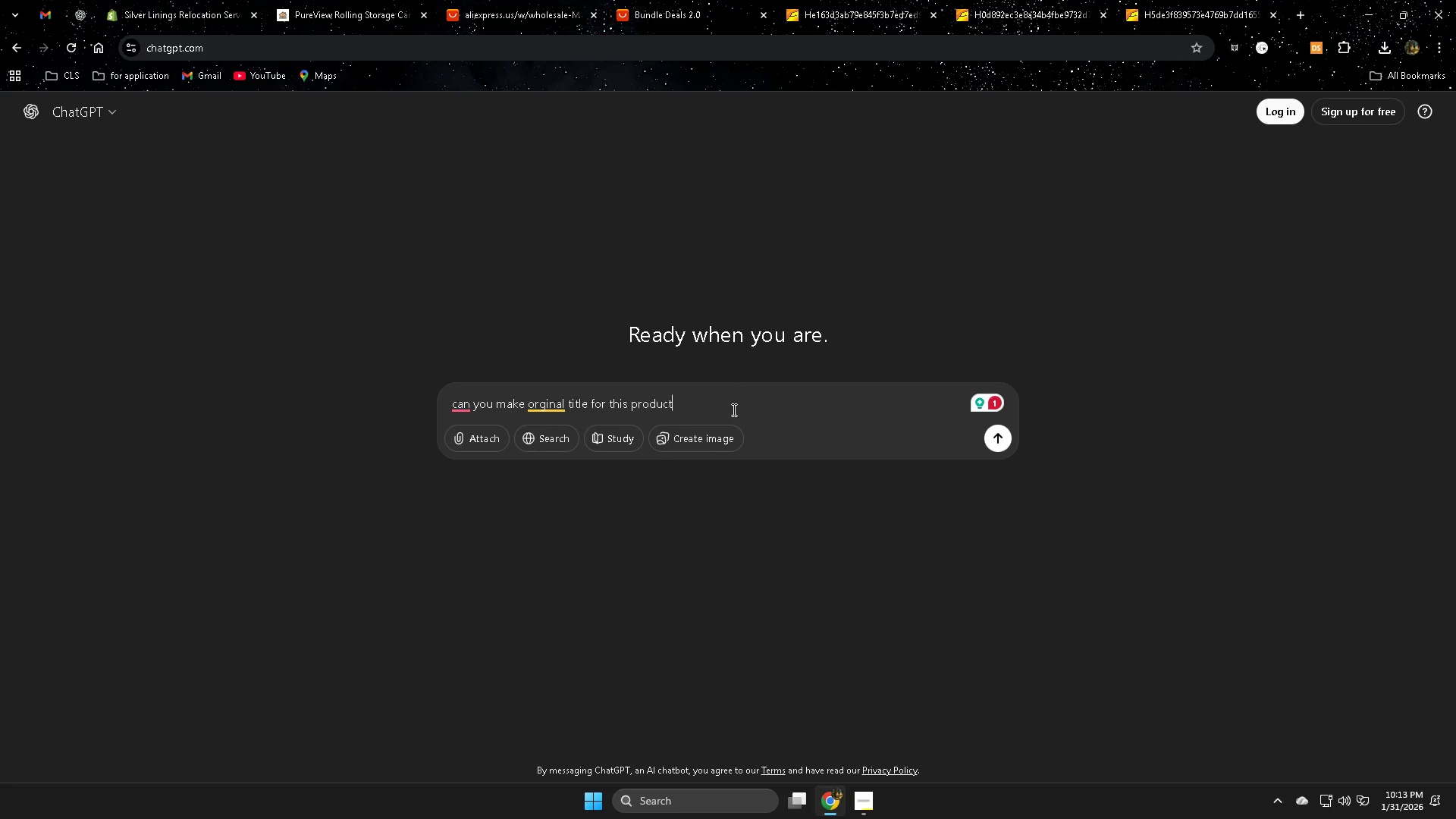 
key(Space)
 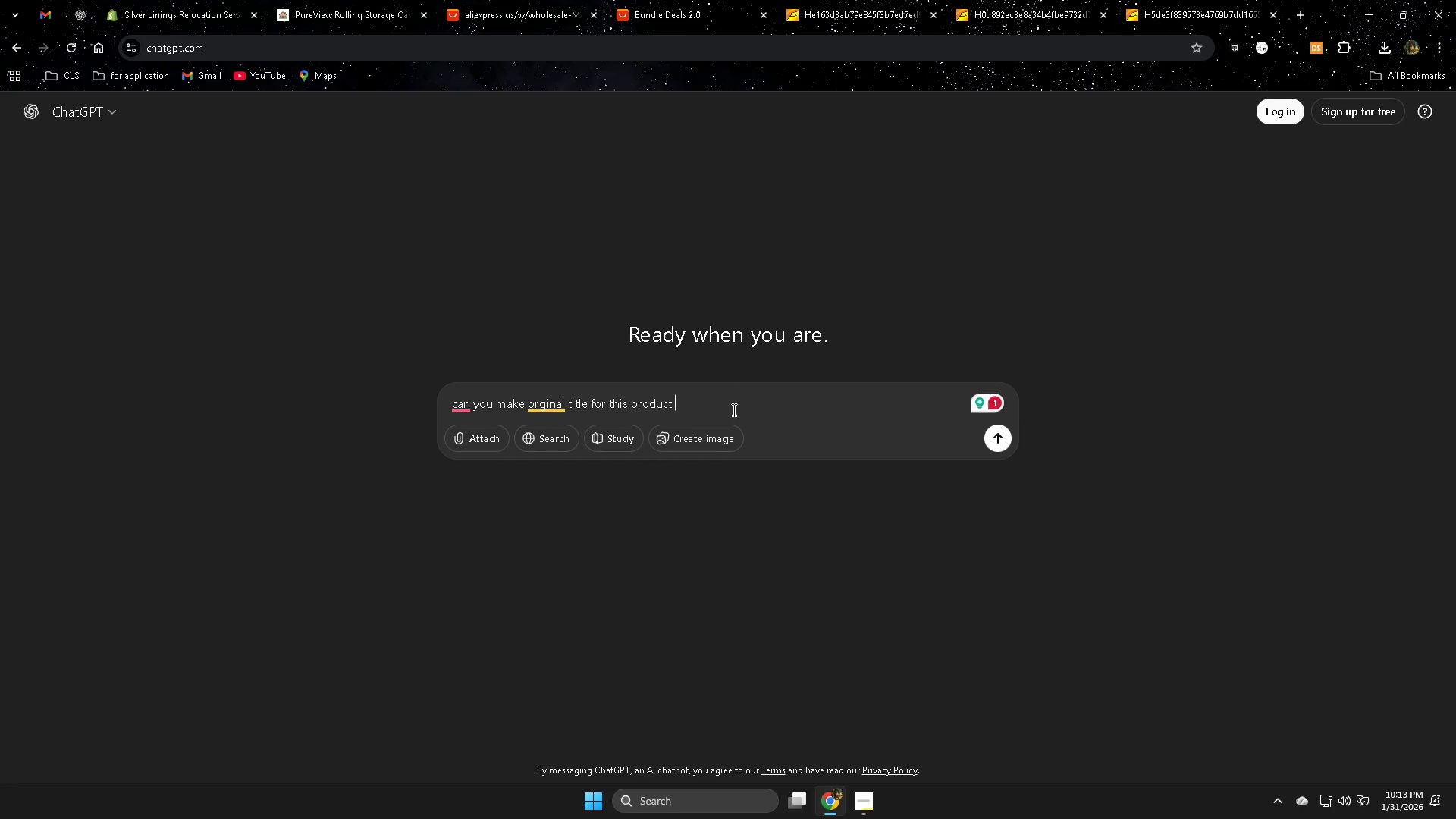 
key(Control+ControlLeft)
 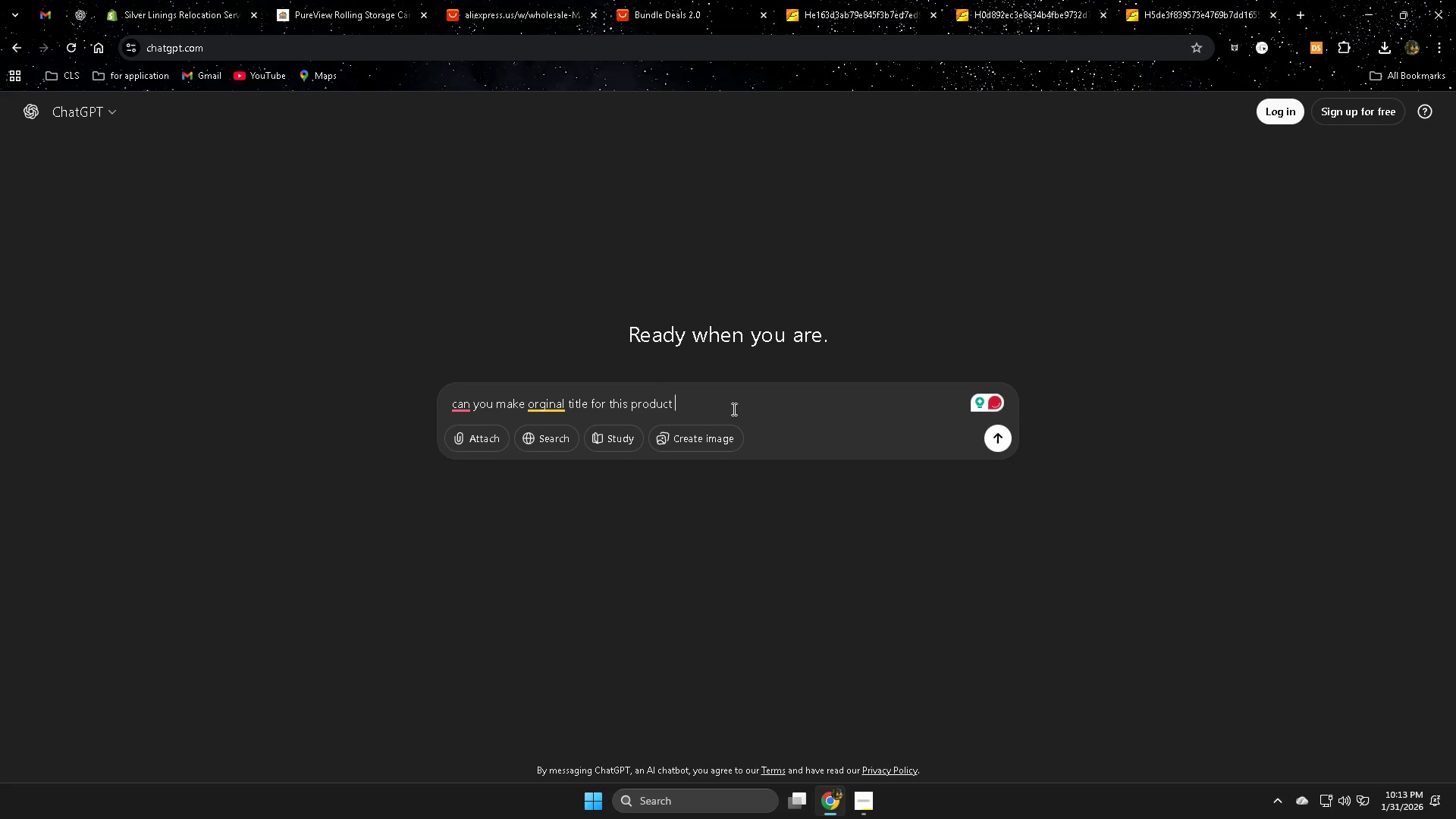 
key(Control+V)
 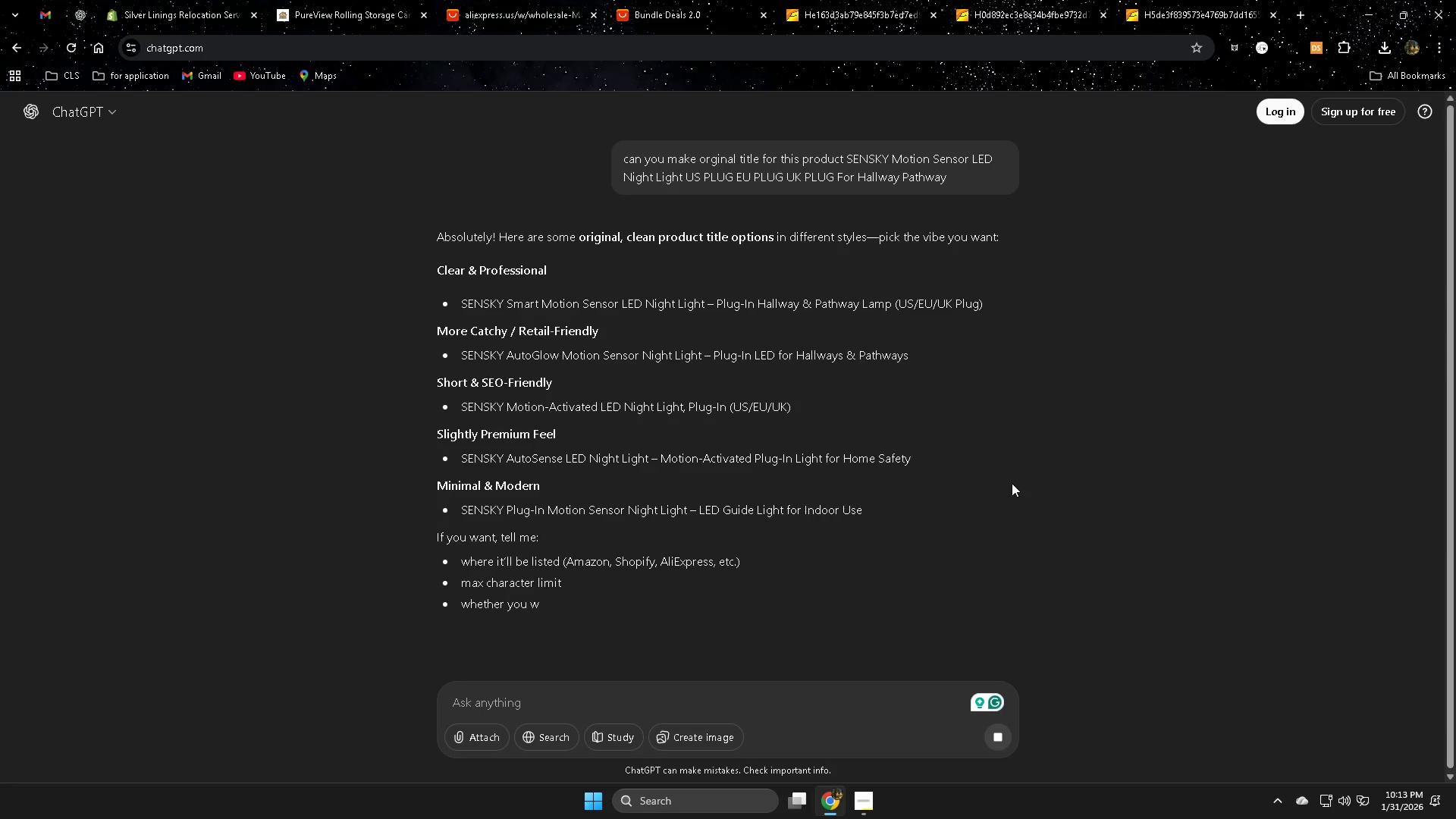 
wait(12.3)
 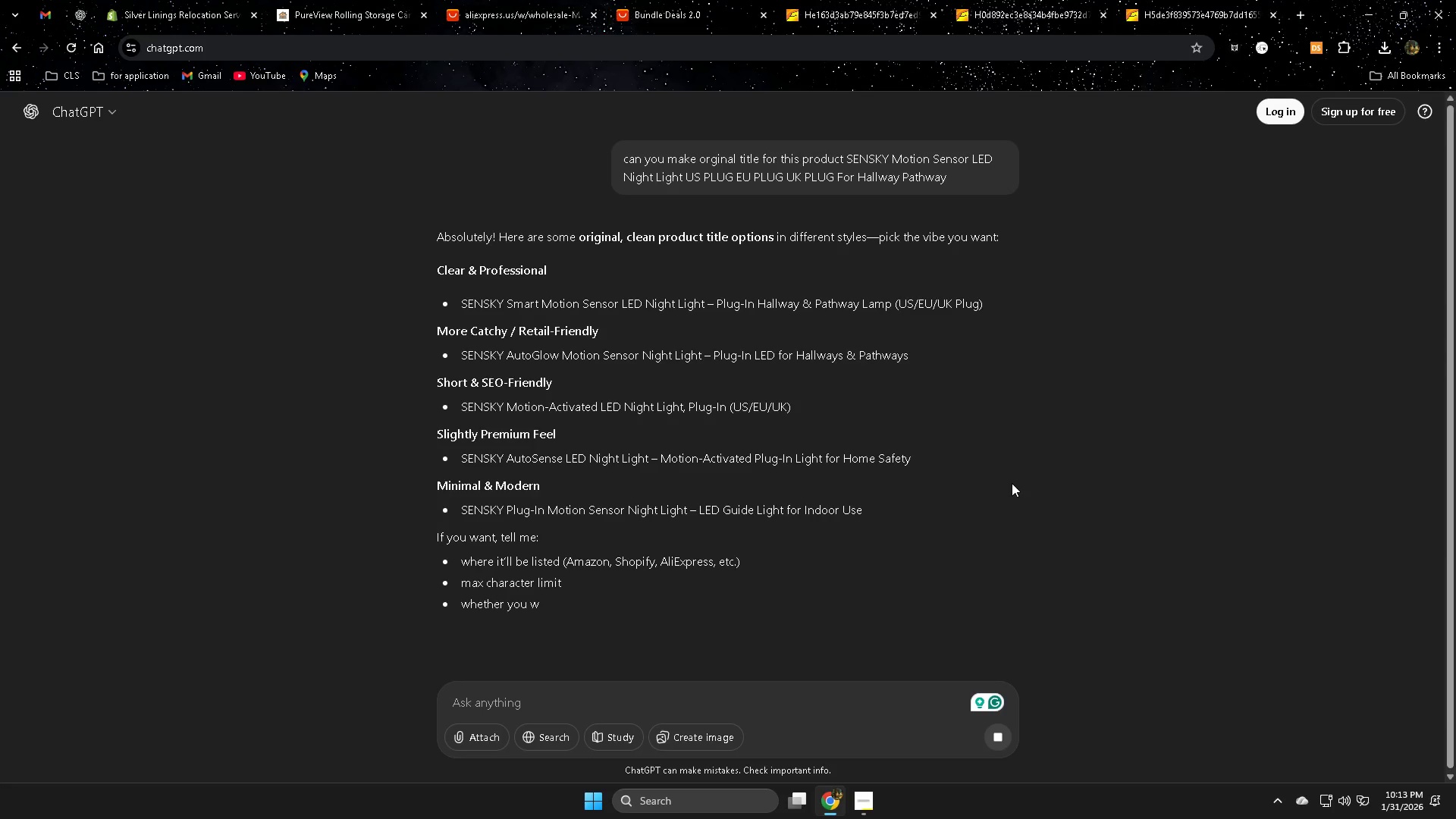 
left_click([679, 4])
 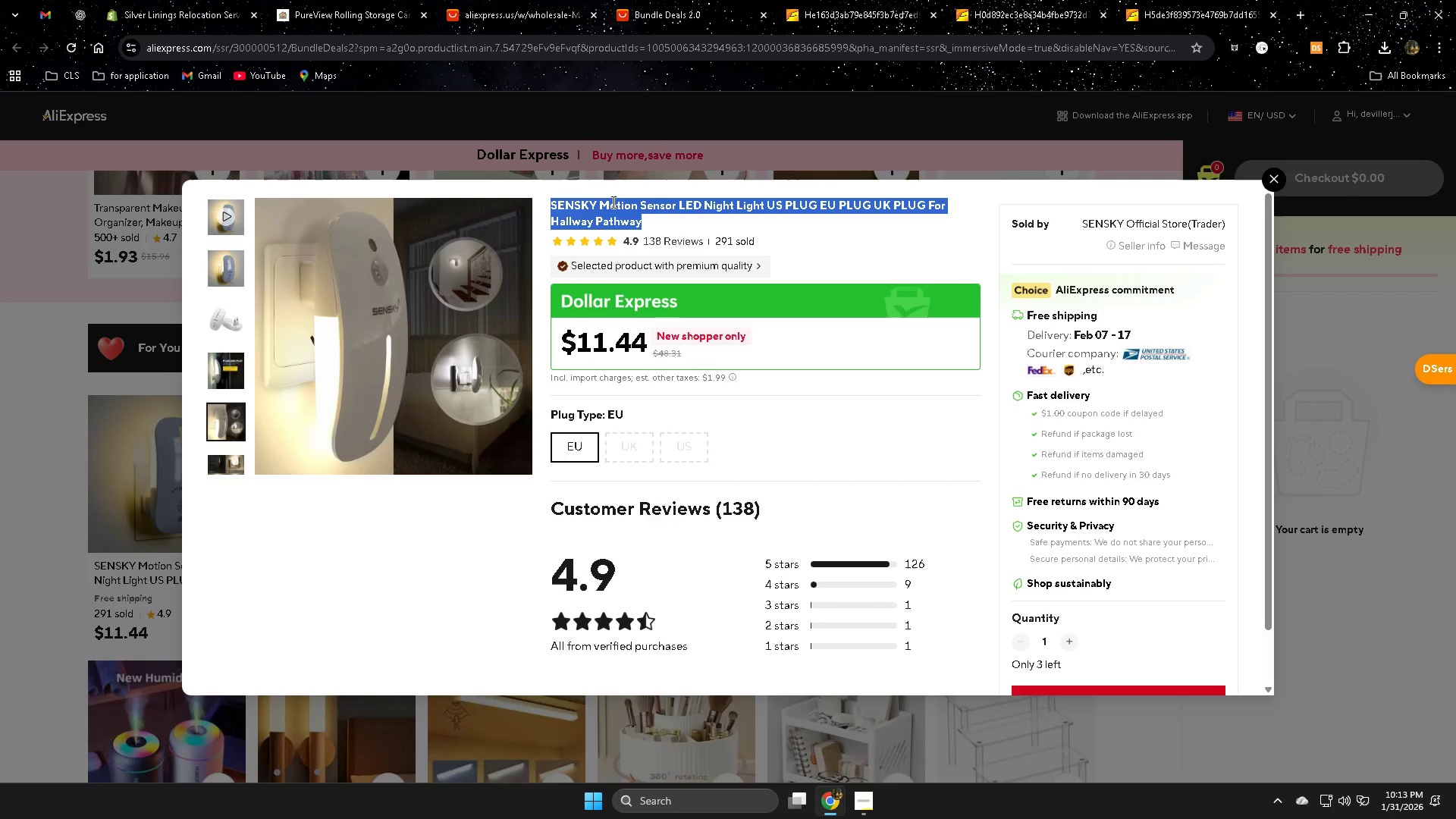 
left_click([612, 202])
 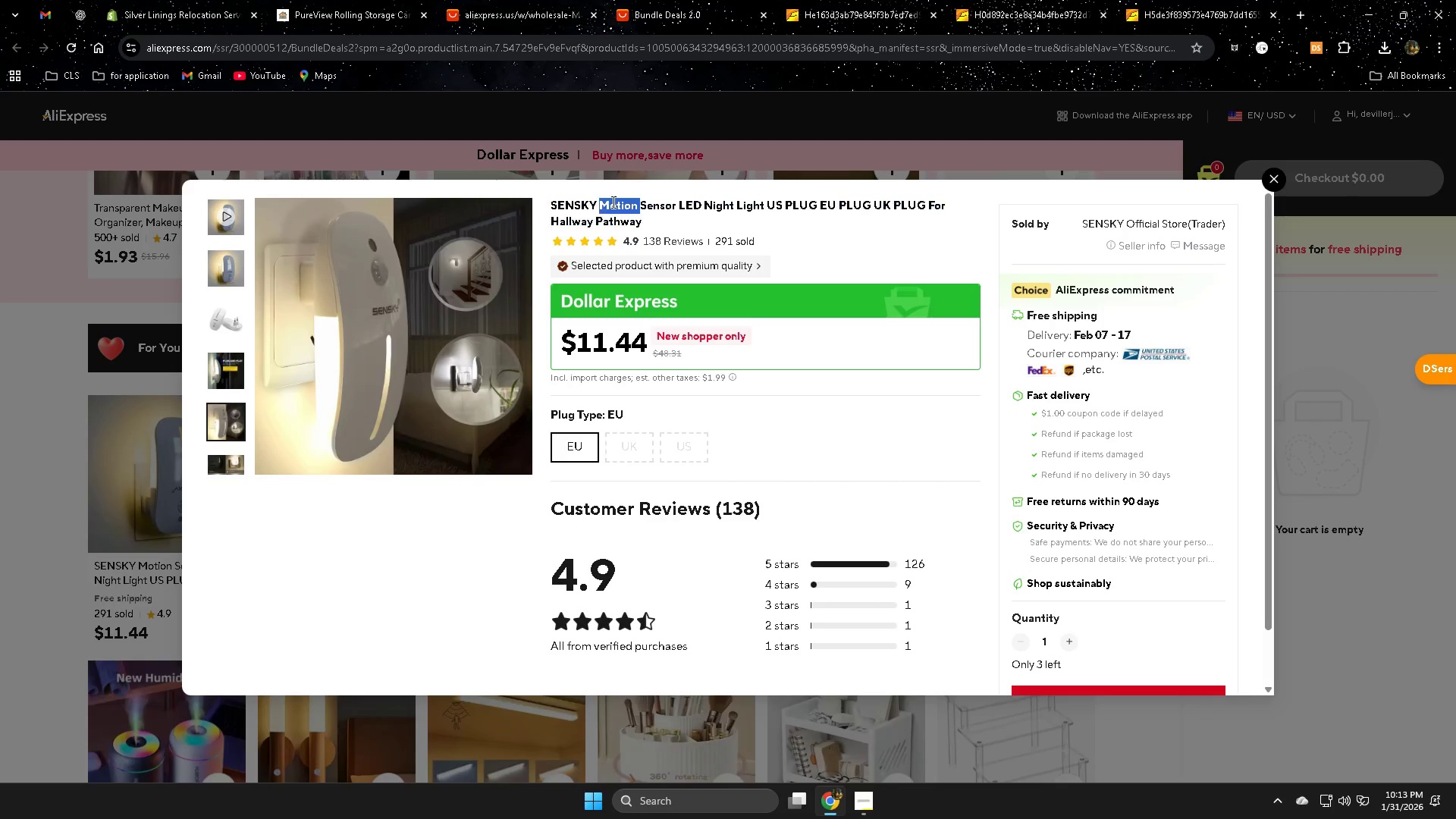 
left_click_drag(start_coordinate=[612, 202], to_coordinate=[620, 217])
 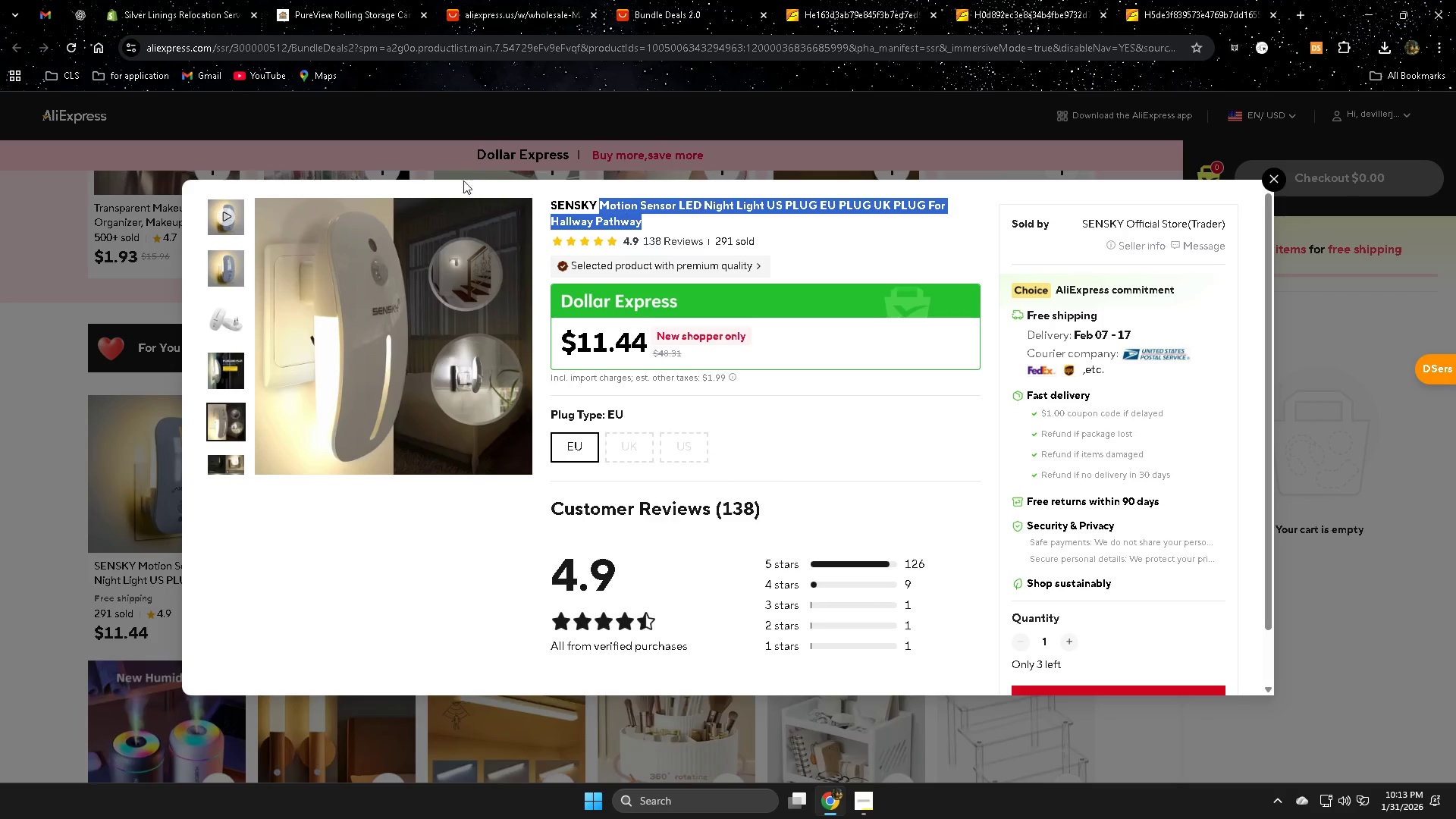 
key(Control+C)
 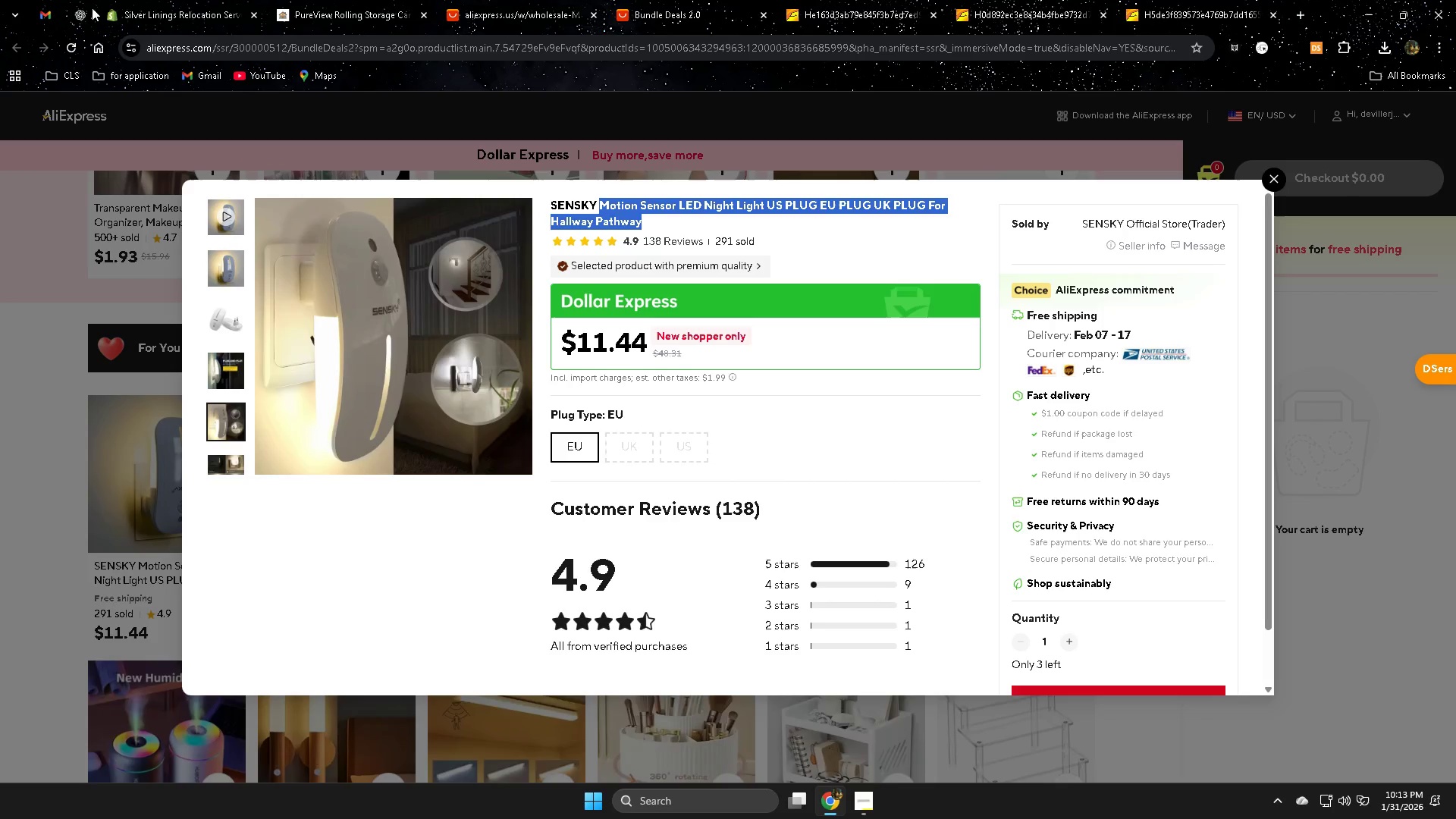 
left_click([133, 11])
 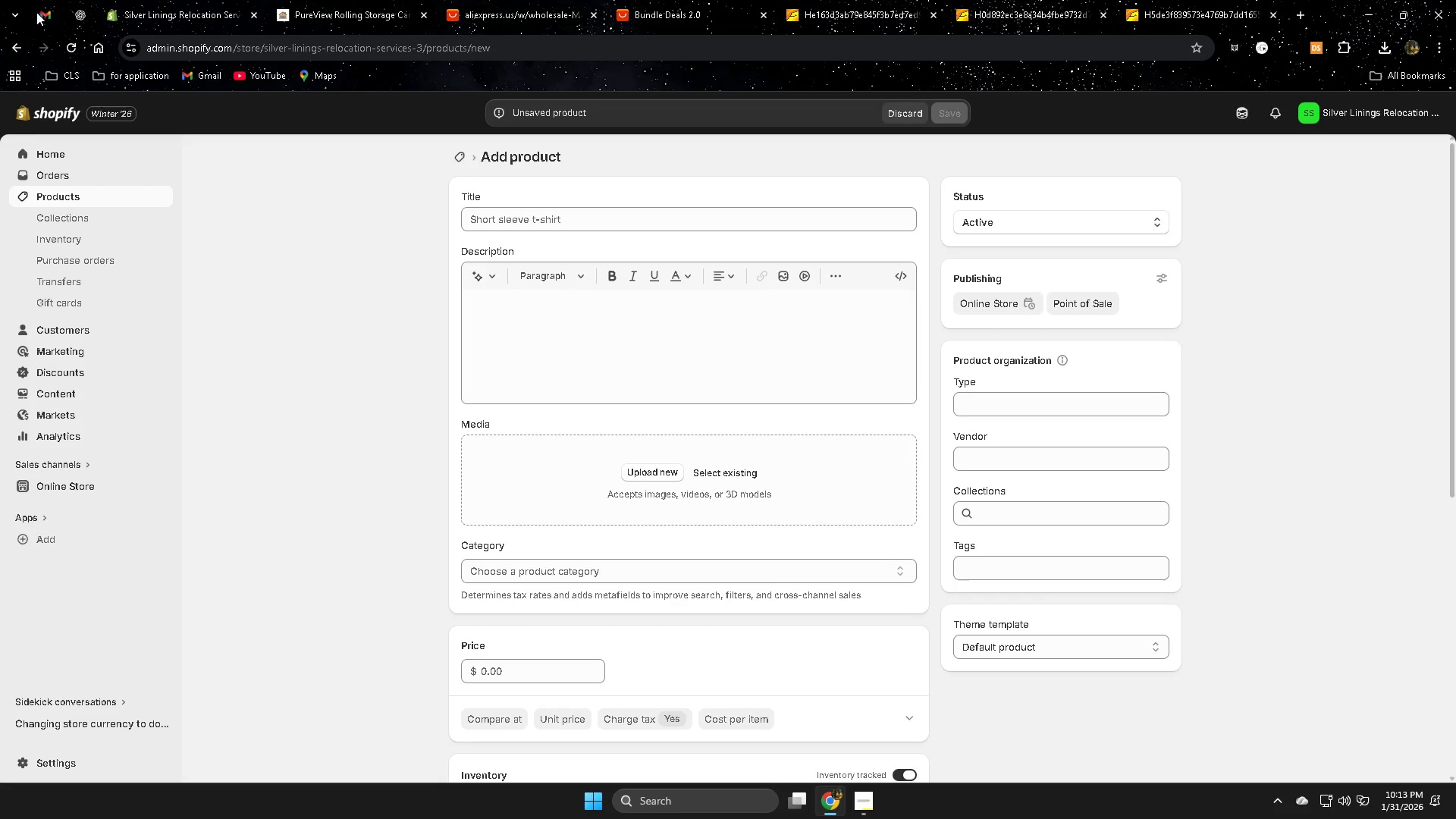 
double_click([79, 14])
 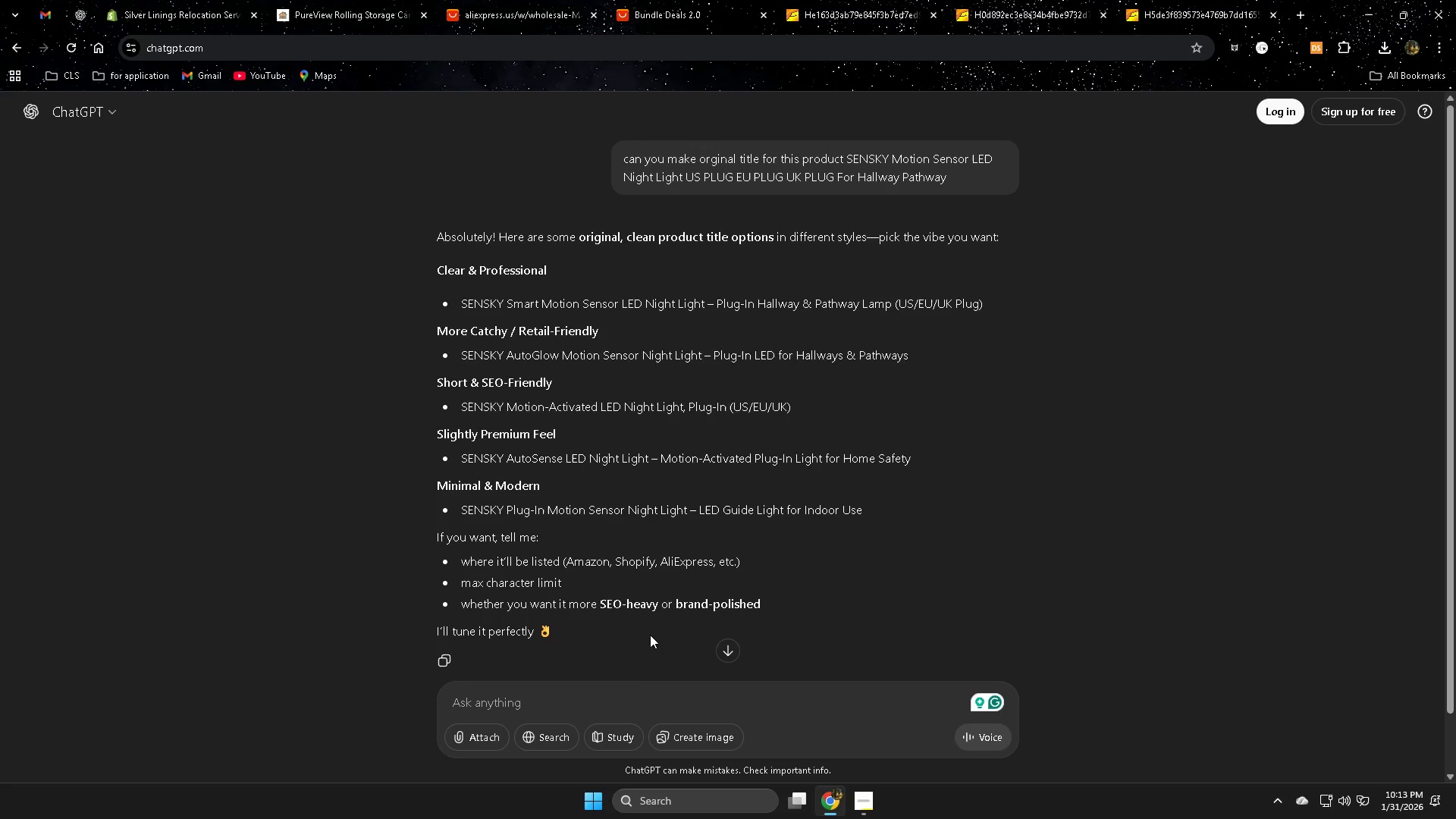 
left_click([549, 703])
 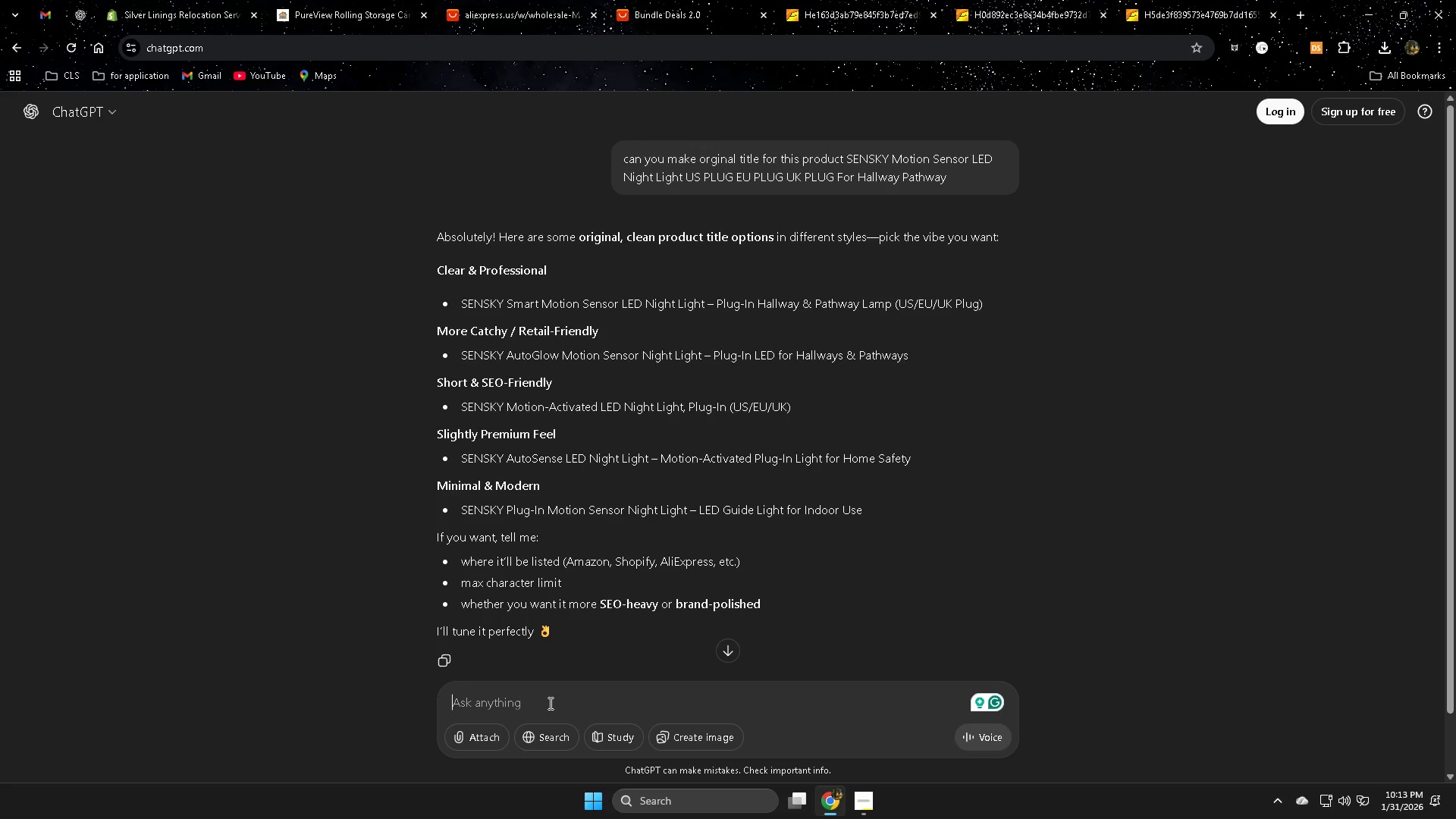 
key(Control+ControlLeft)
 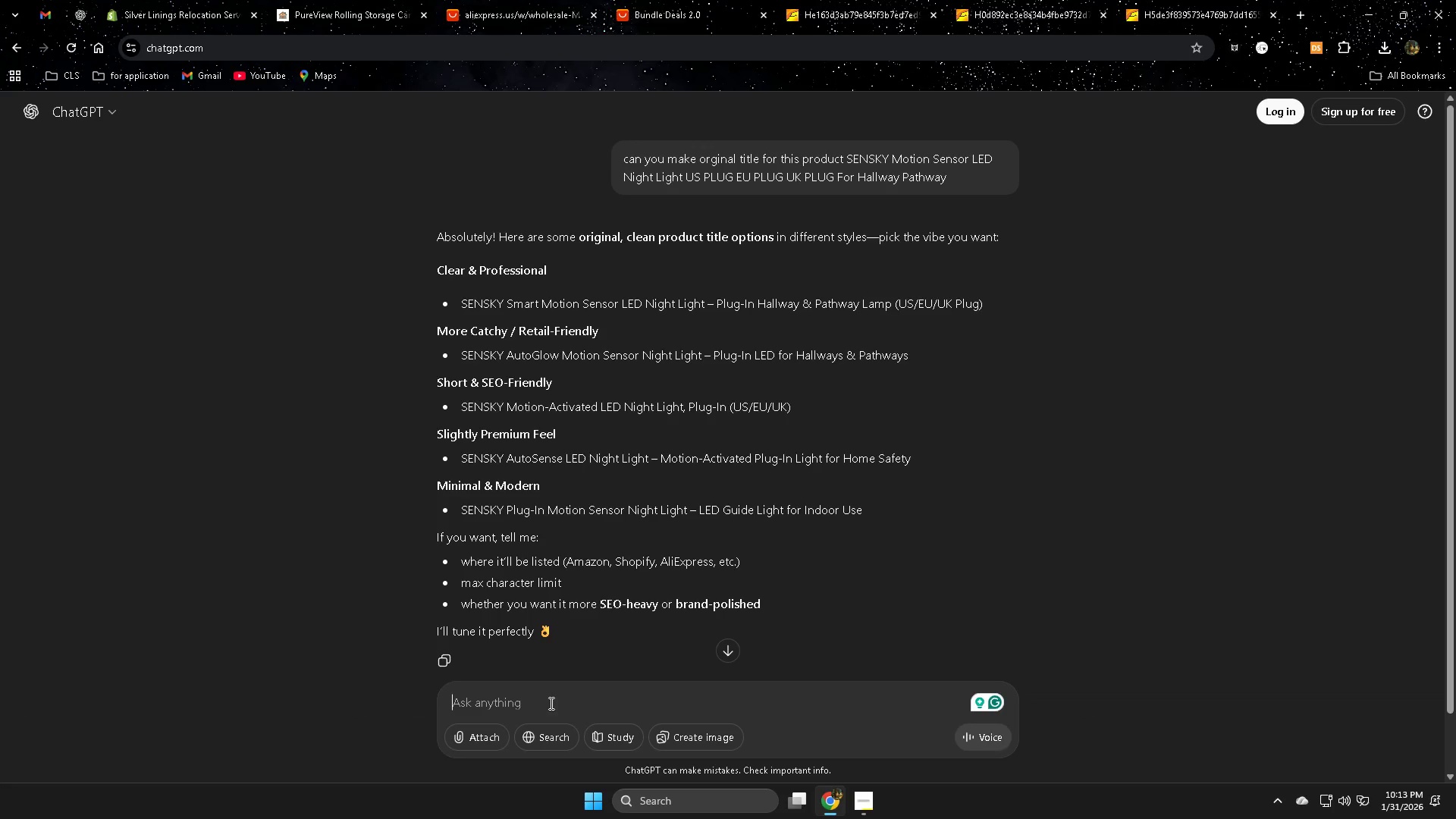 
key(Control+V)
 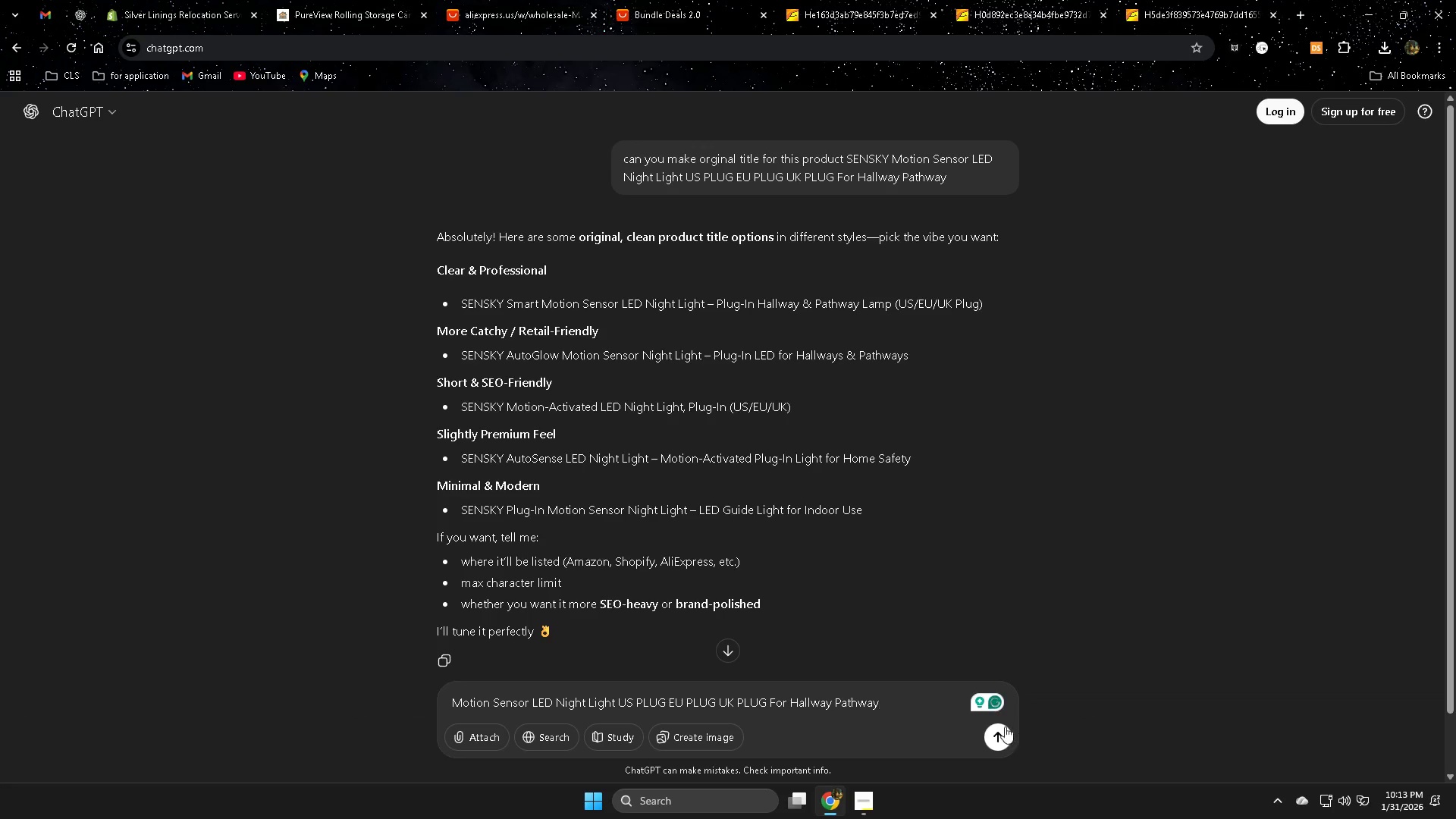 
left_click([1002, 736])
 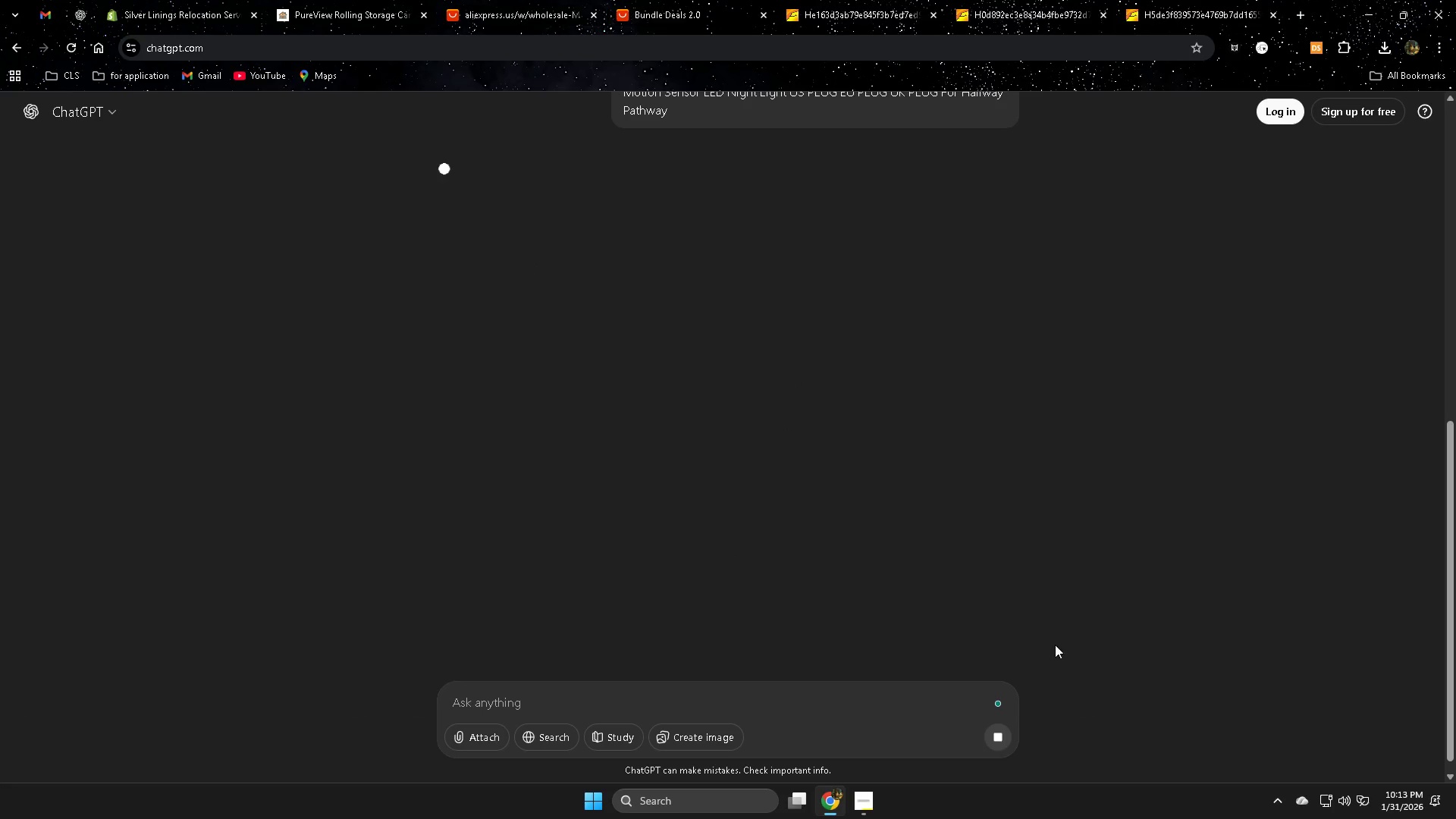 
mouse_move([1069, 600])
 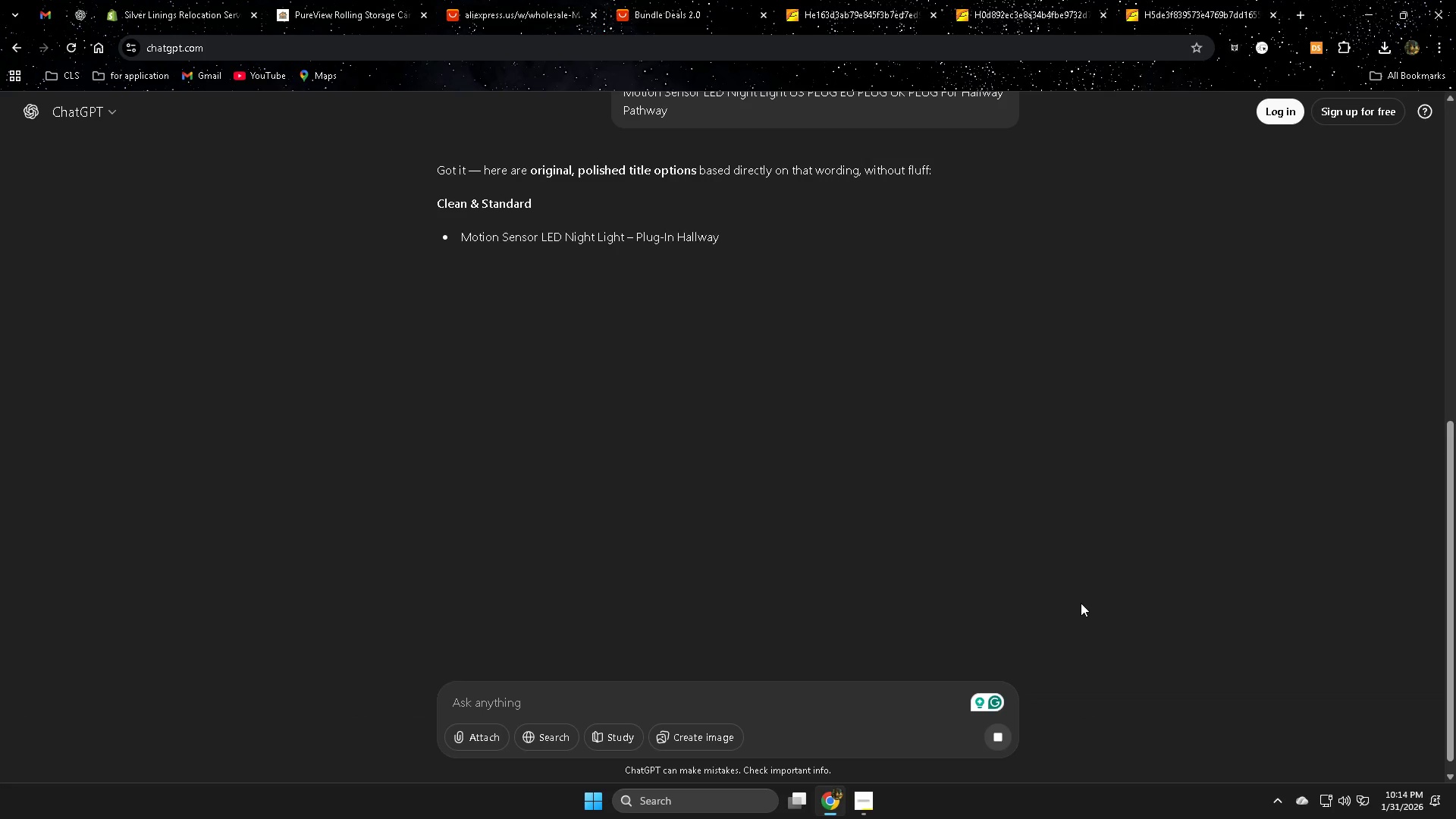 
mouse_move([1053, 595])
 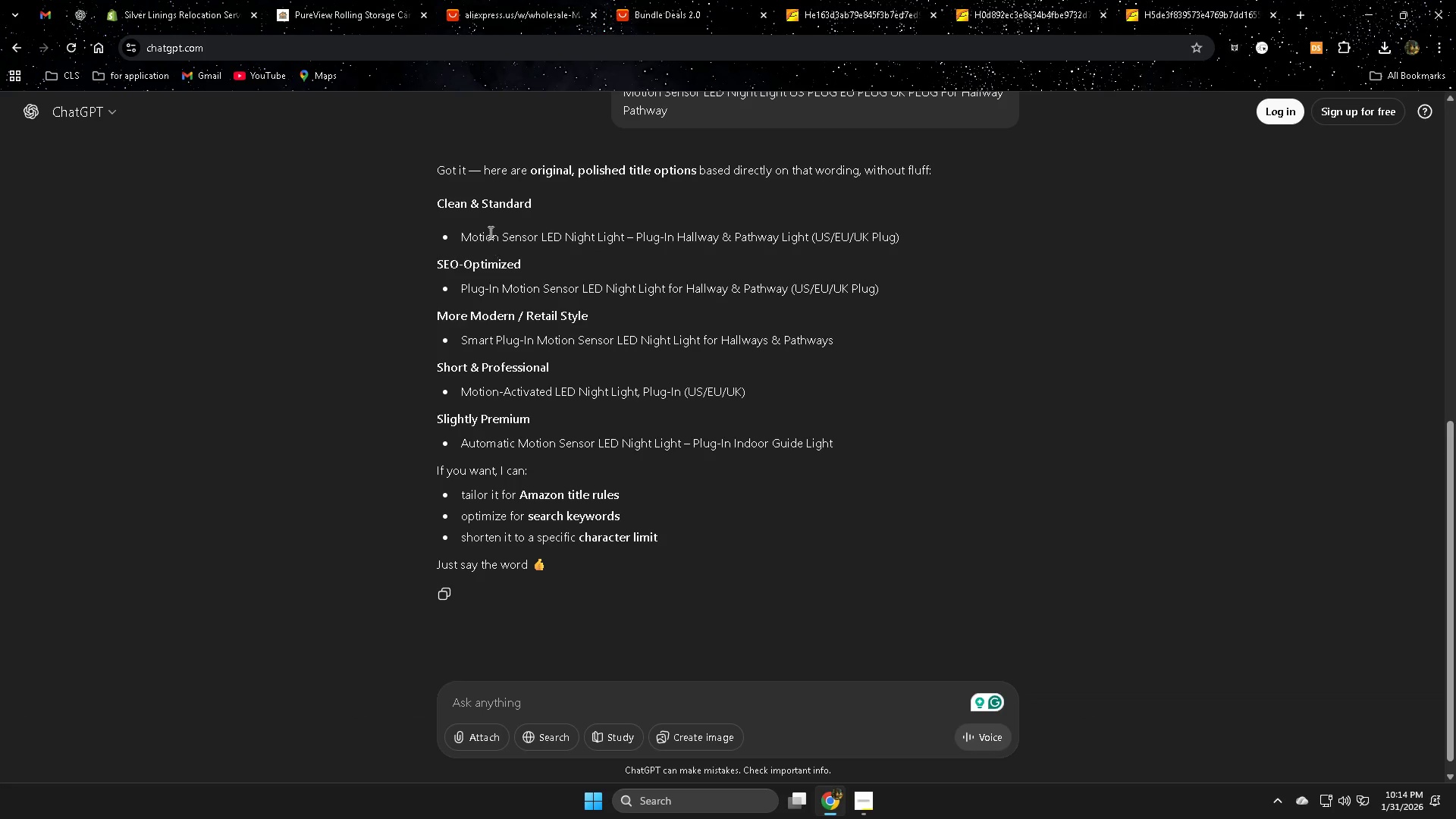 
left_click([477, 289])
 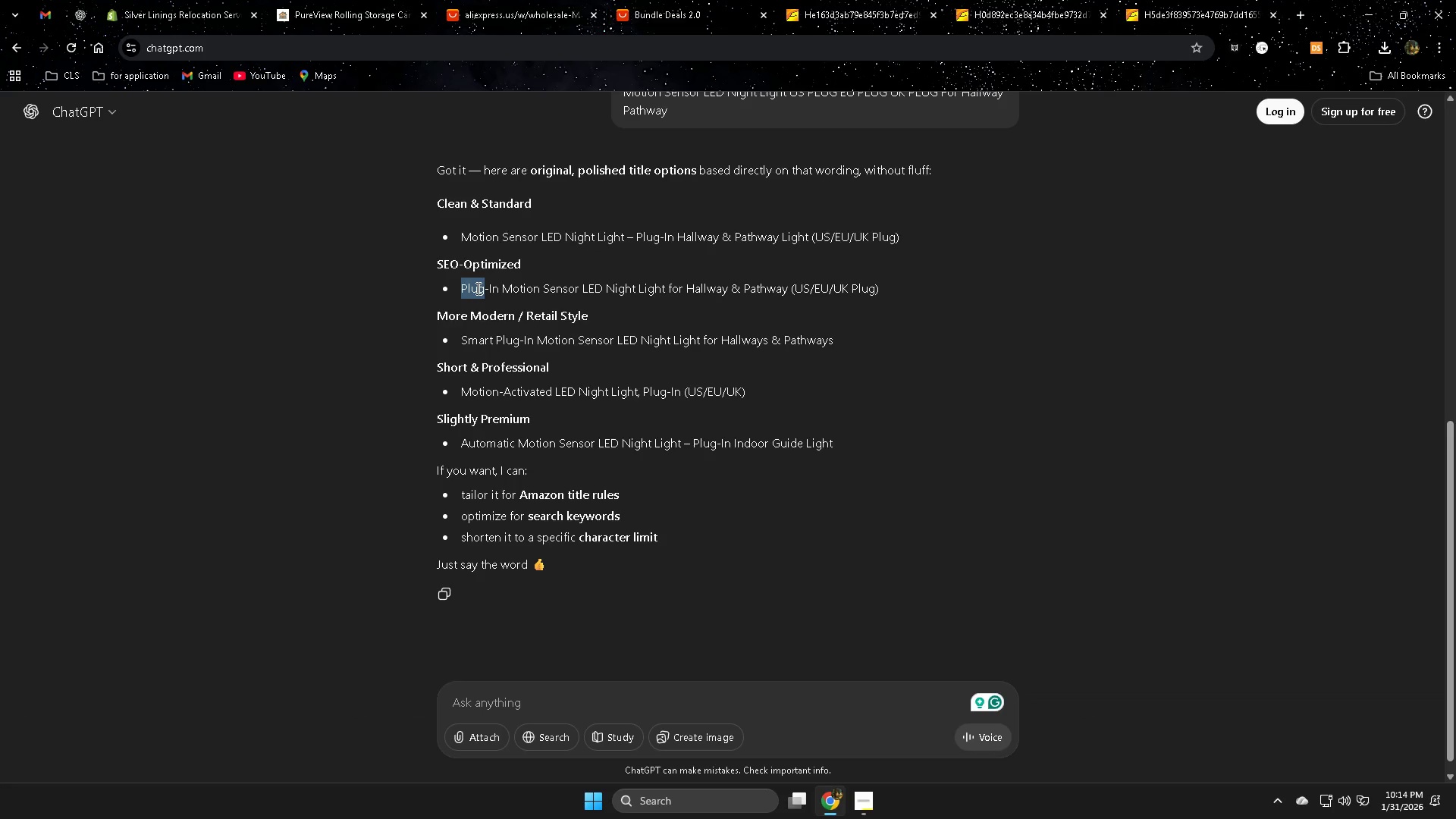 
left_click_drag(start_coordinate=[477, 288], to_coordinate=[757, 291])
 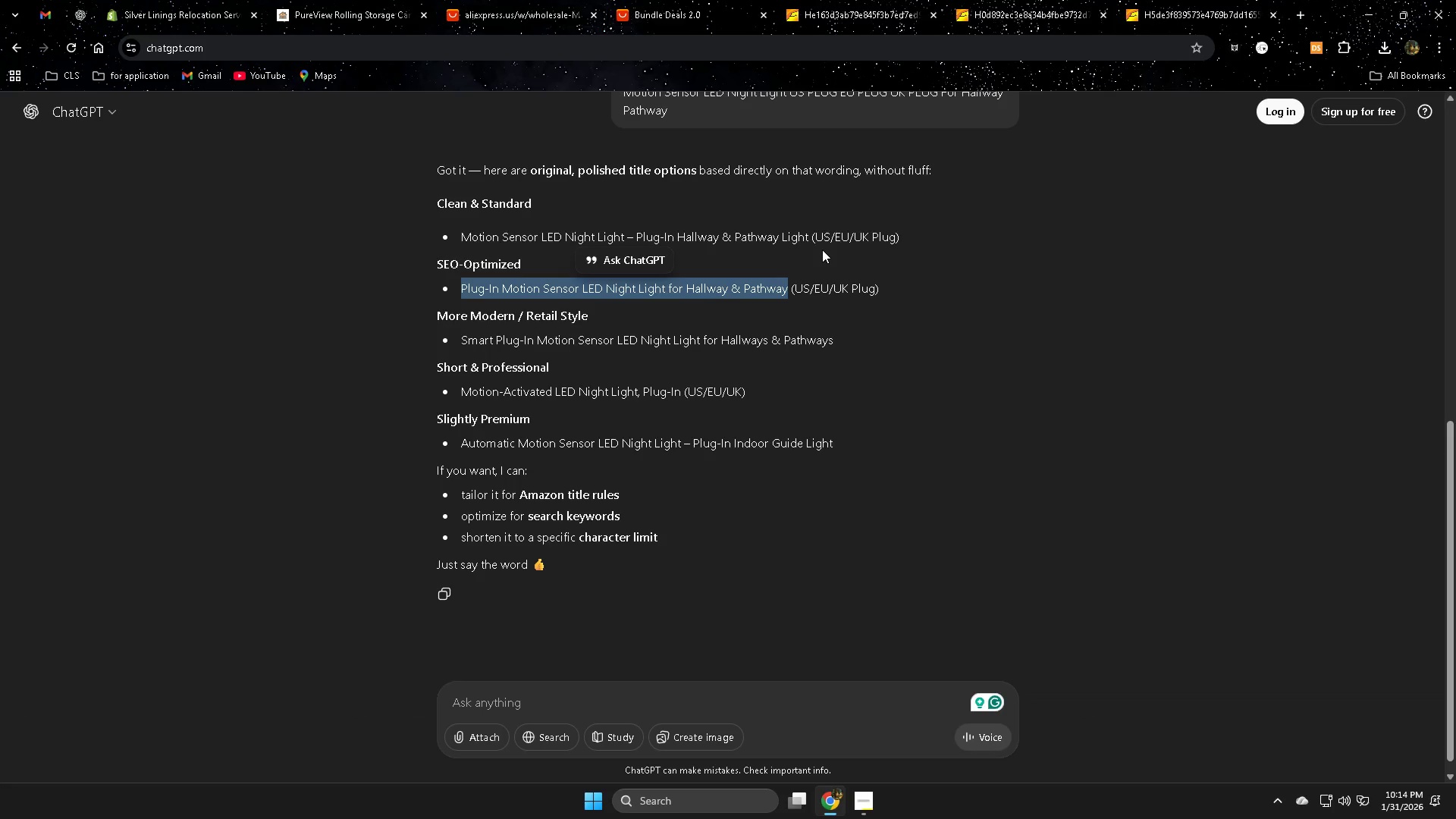 
key(Control+C)
 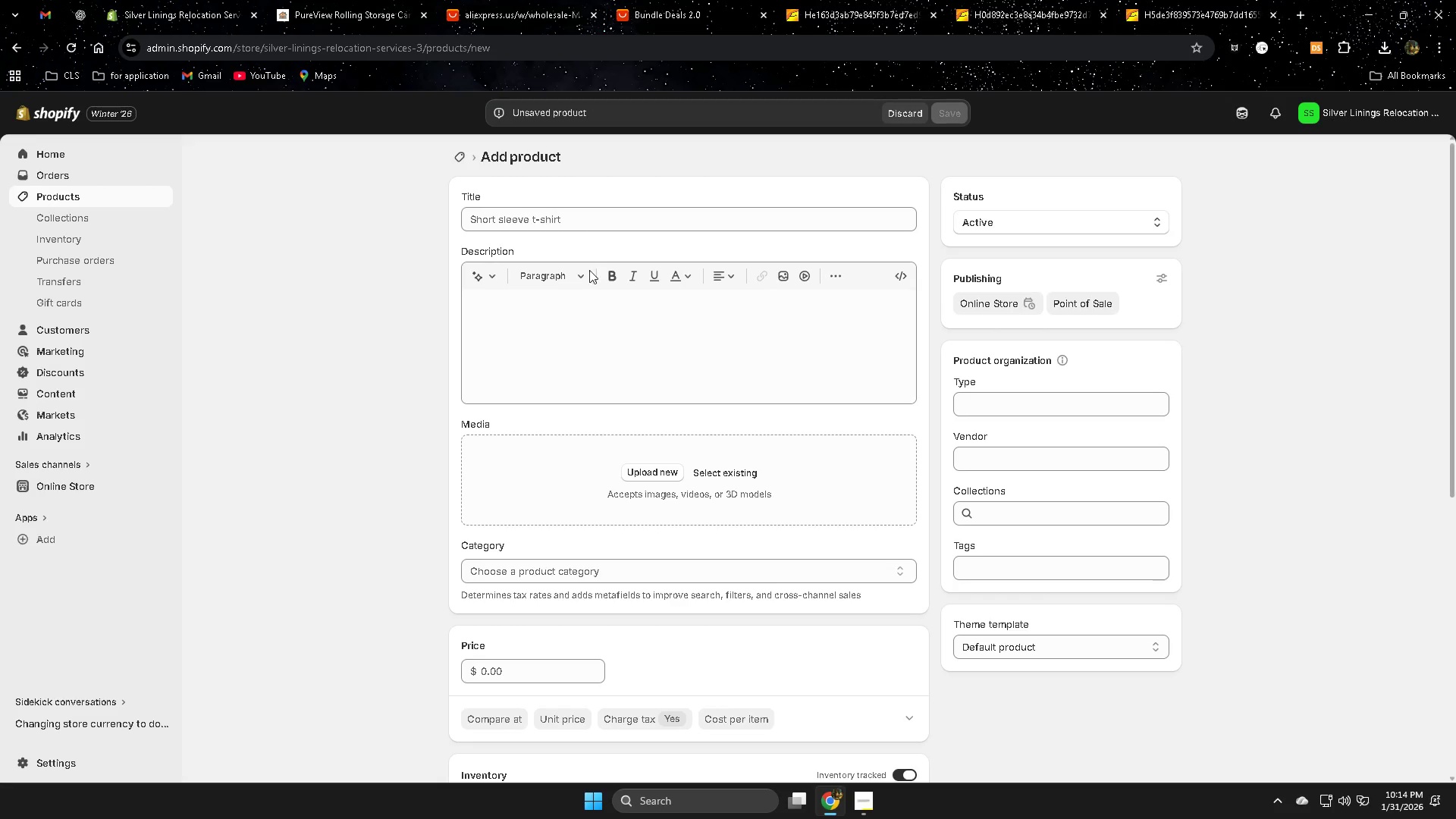 
double_click([593, 215])
 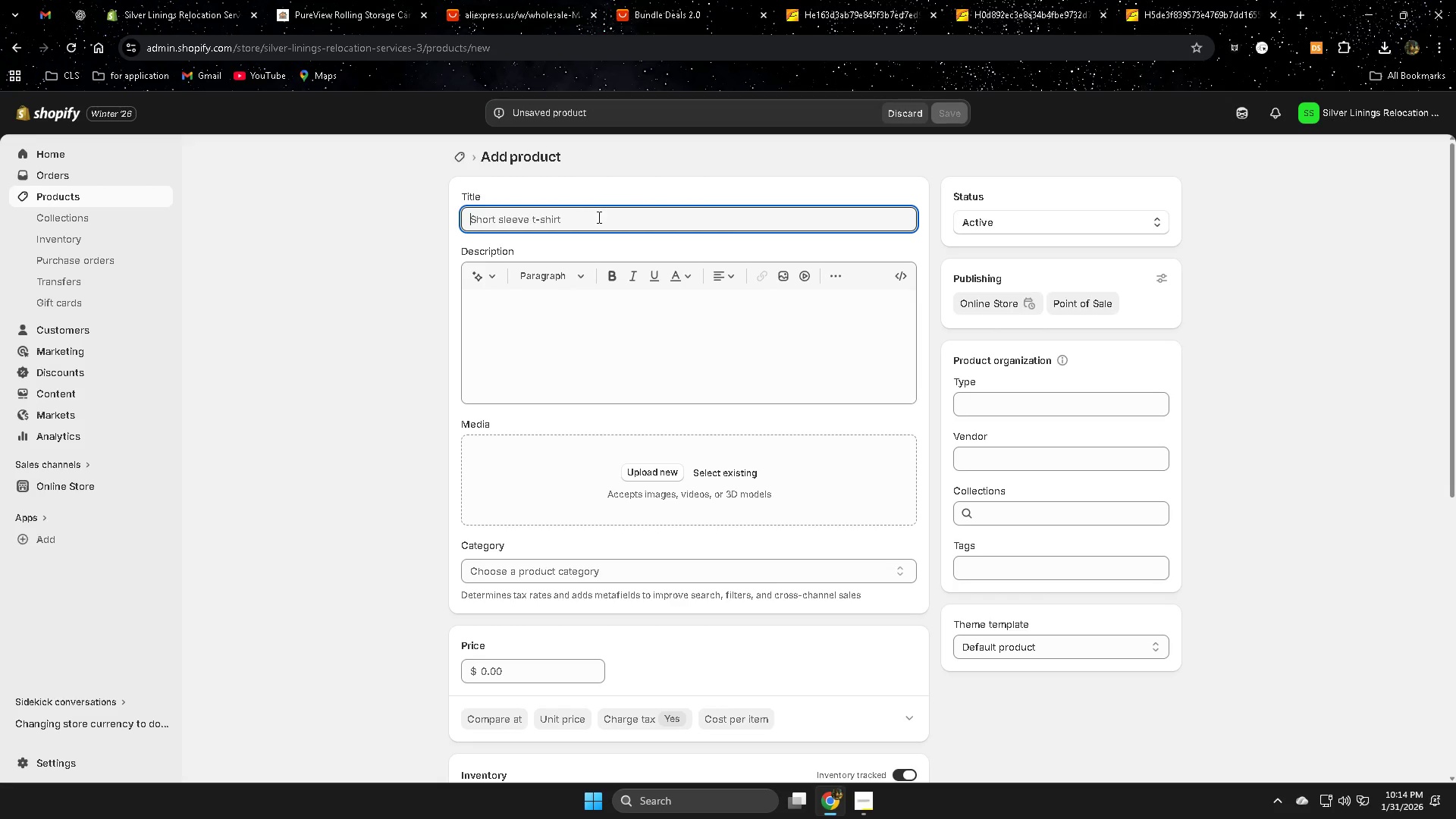 
key(Control+ControlLeft)
 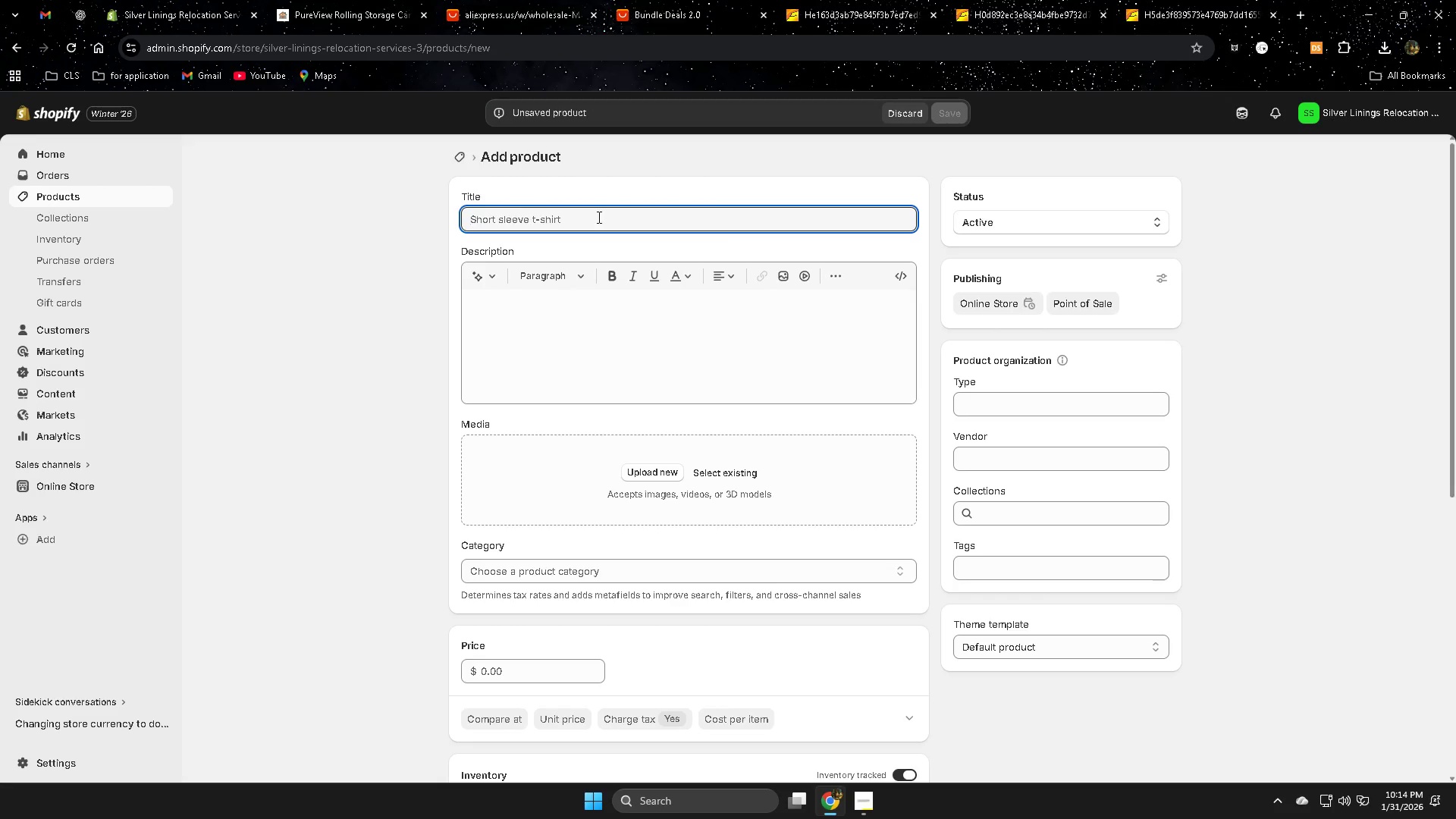 
key(Control+V)
 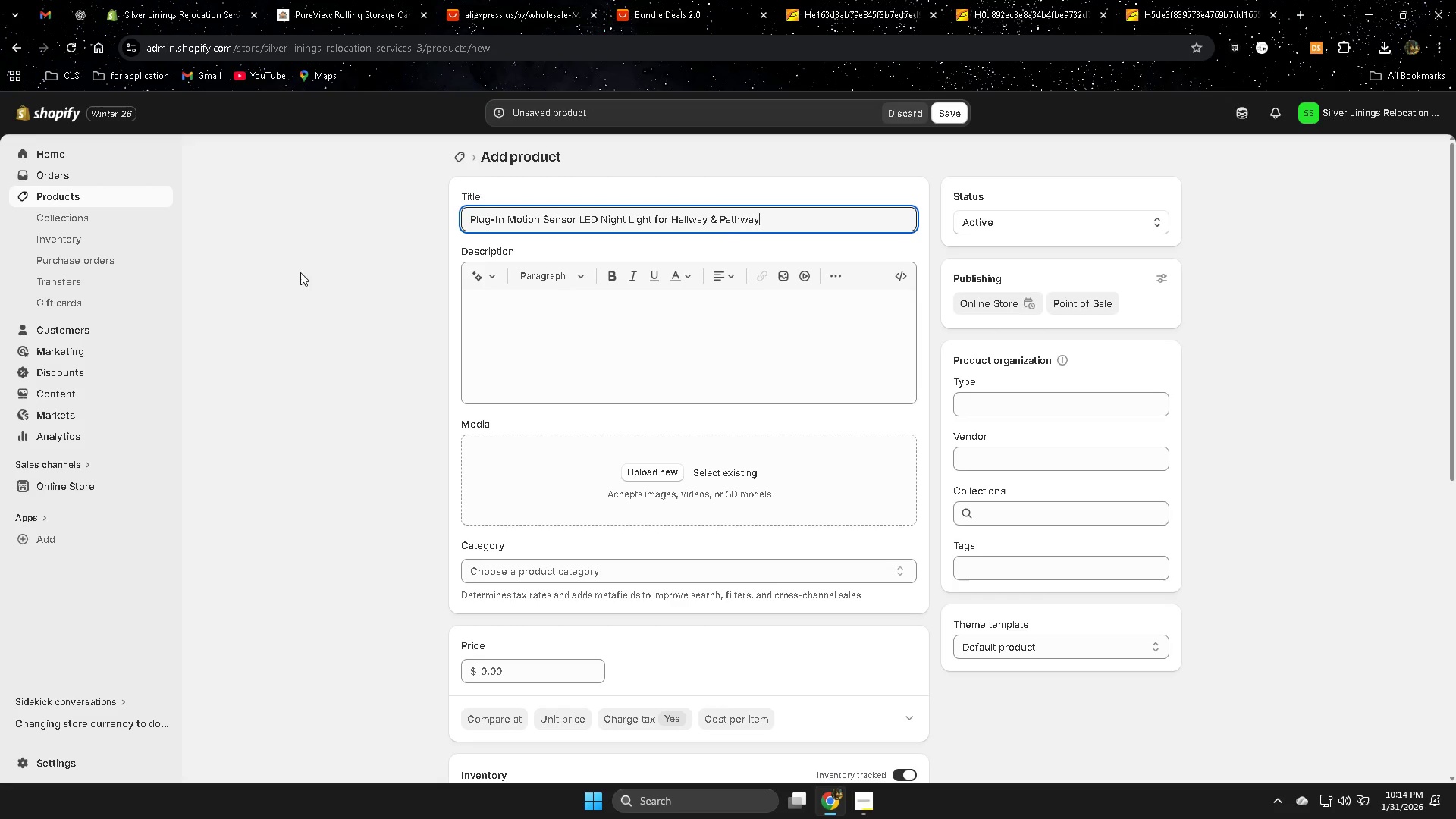 
left_click([303, 270])
 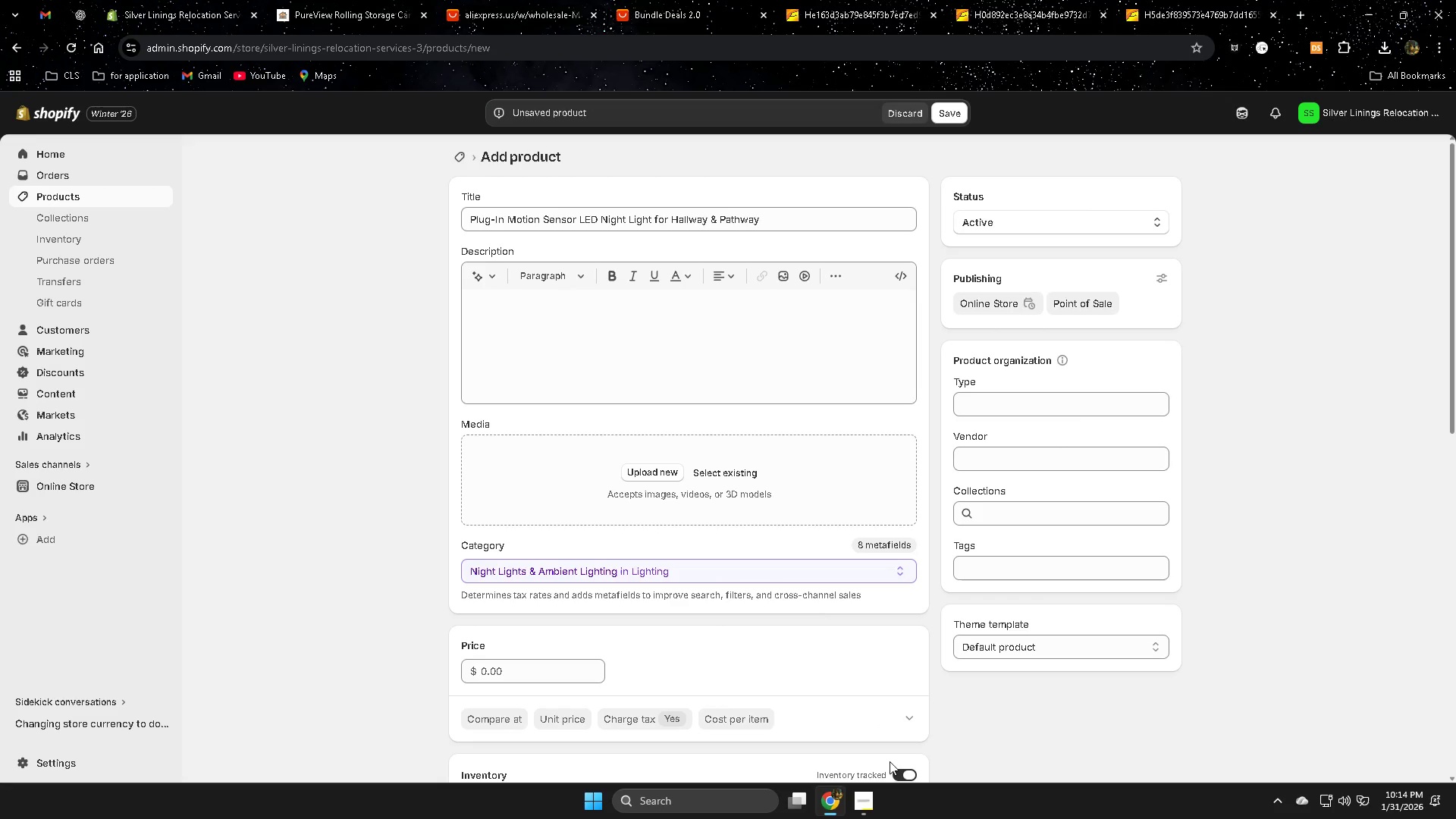 
left_click([868, 802])